 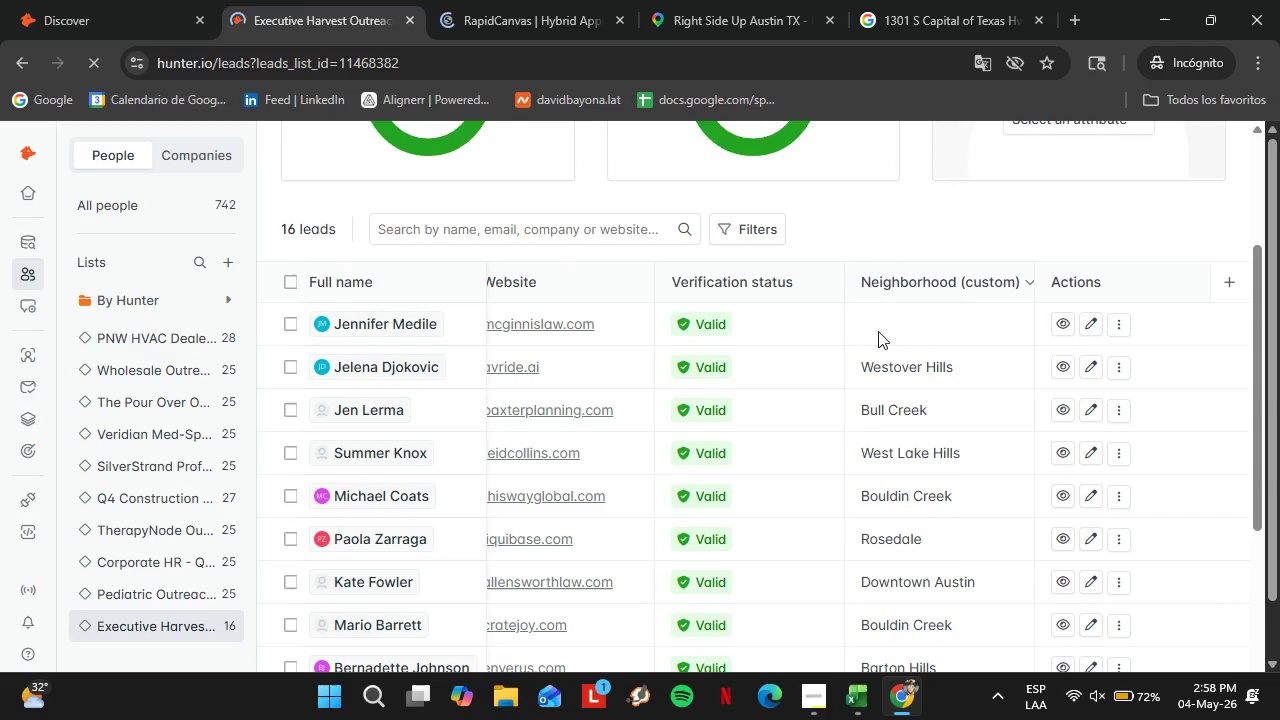 
triple_click([878, 331])
 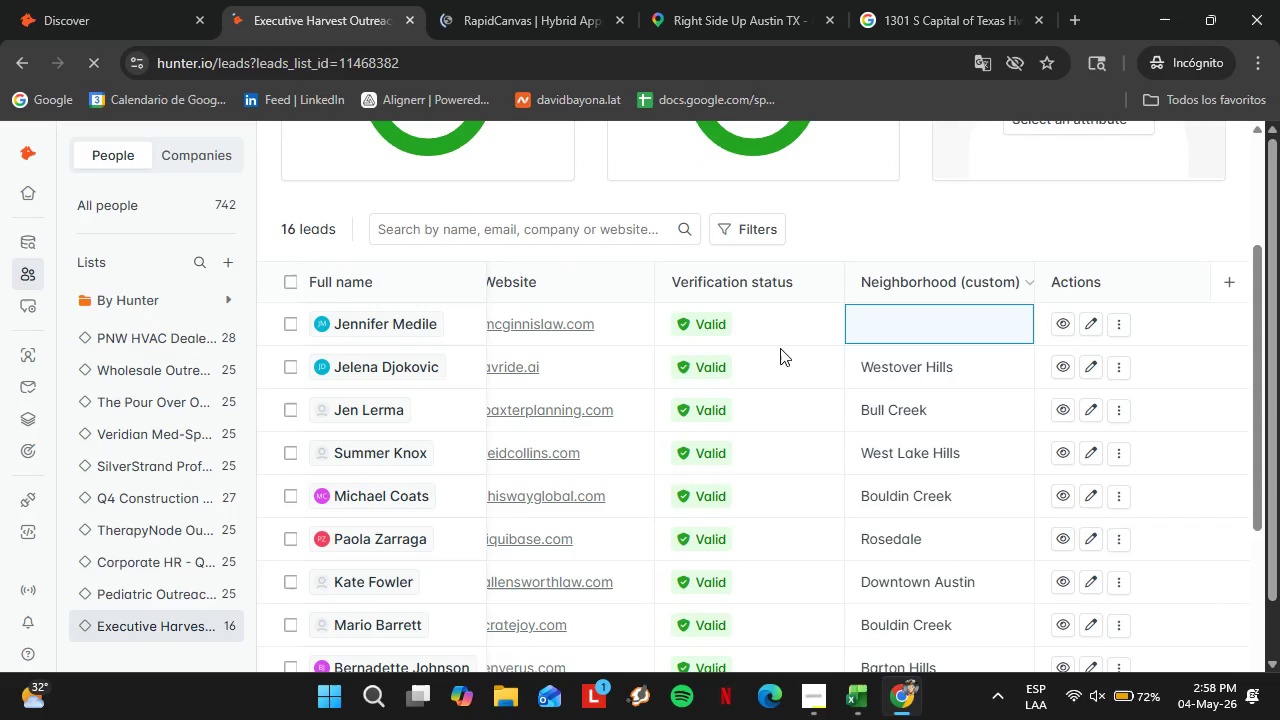 
mouse_move([699, 330])
 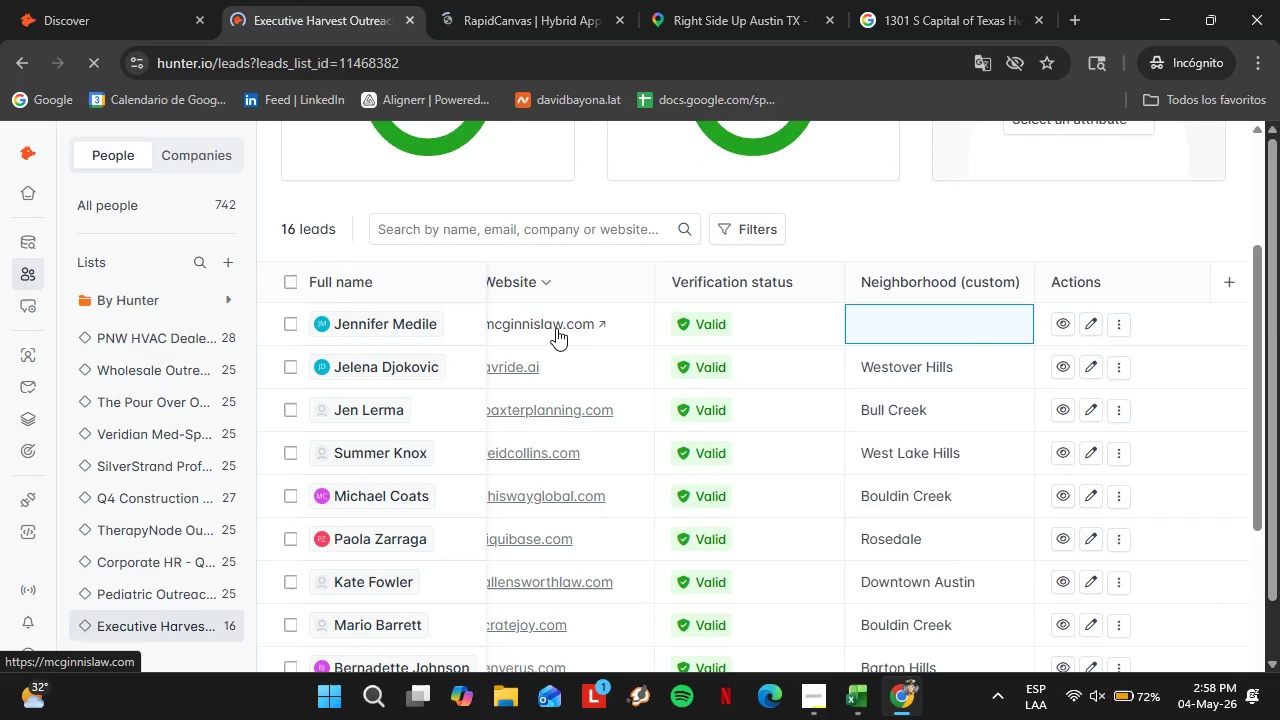 
left_click_drag(start_coordinate=[1262, 330], to_coordinate=[1268, 445])
 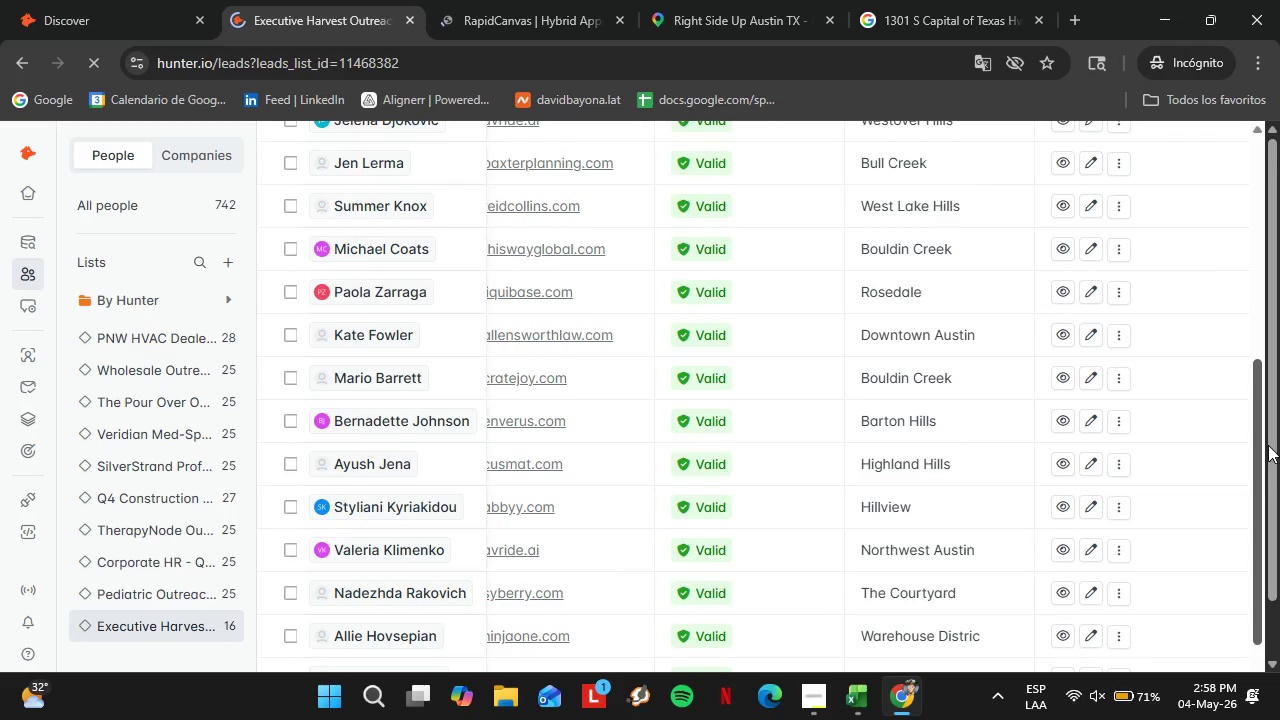 
scroll: coordinate [917, 600], scroll_direction: down, amount: 3.0
 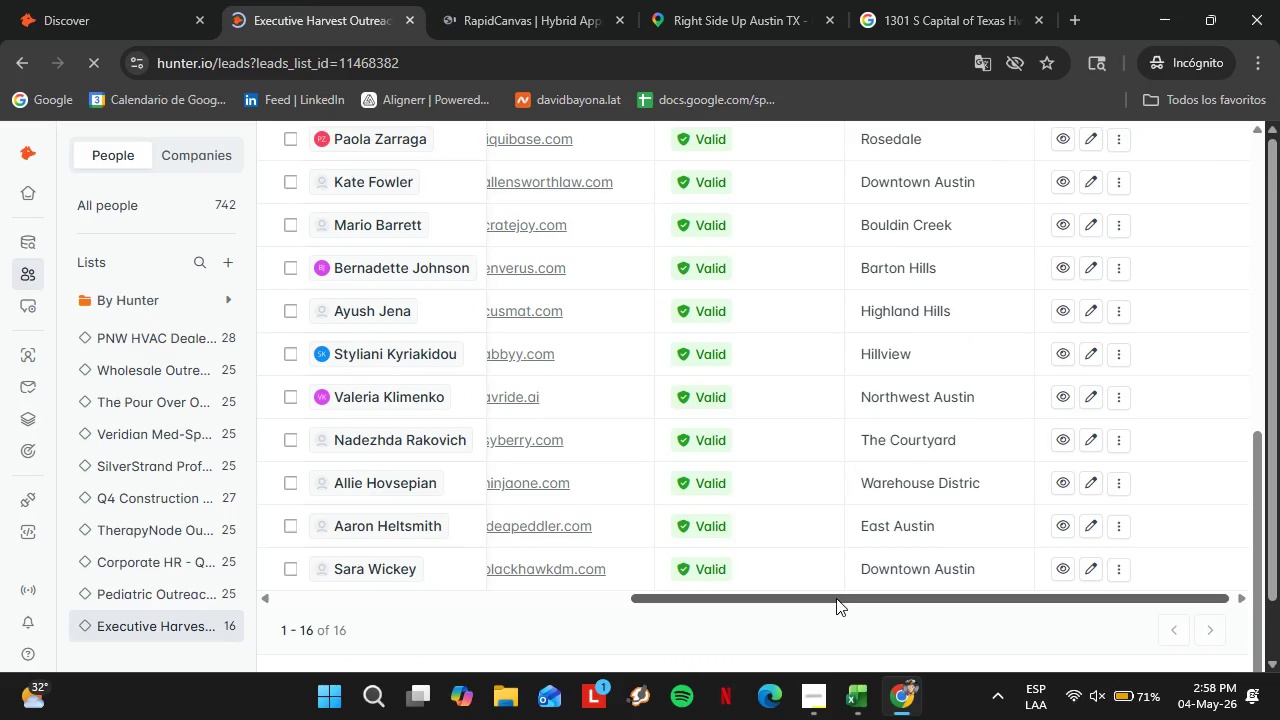 
left_click_drag(start_coordinate=[836, 595], to_coordinate=[728, 607])
 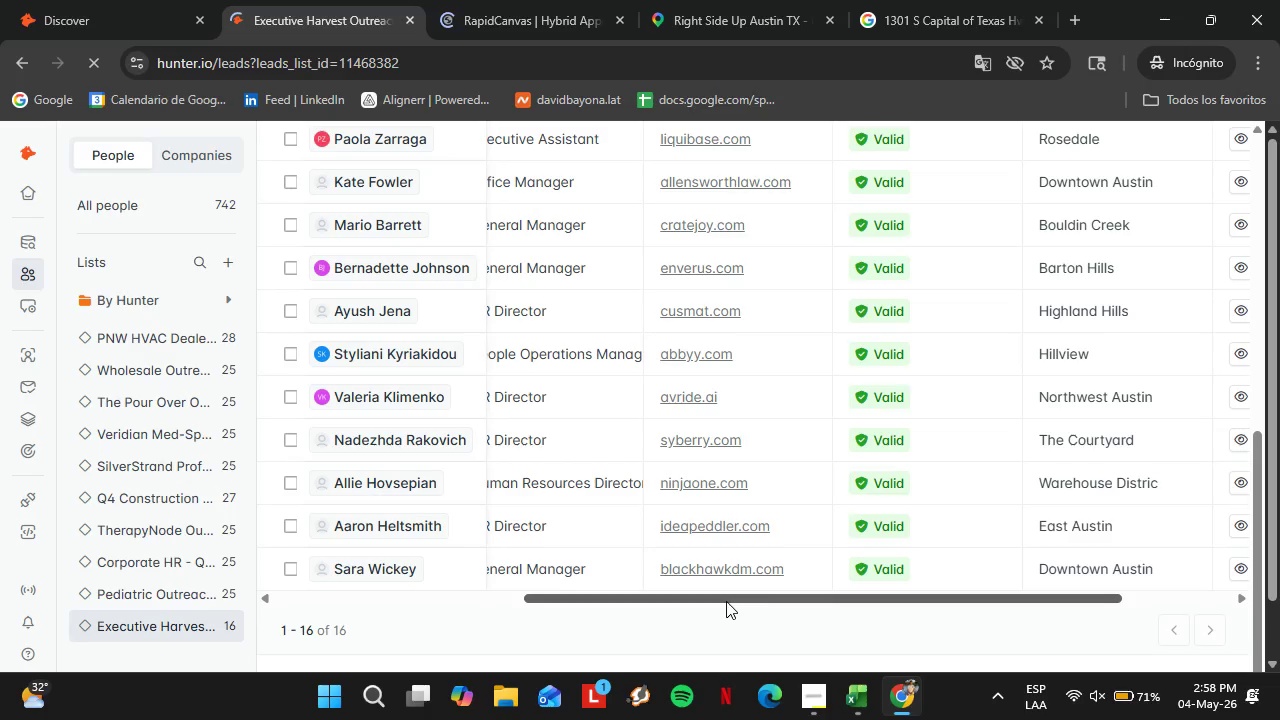 
scroll: coordinate [704, 420], scroll_direction: up, amount: 2.0
 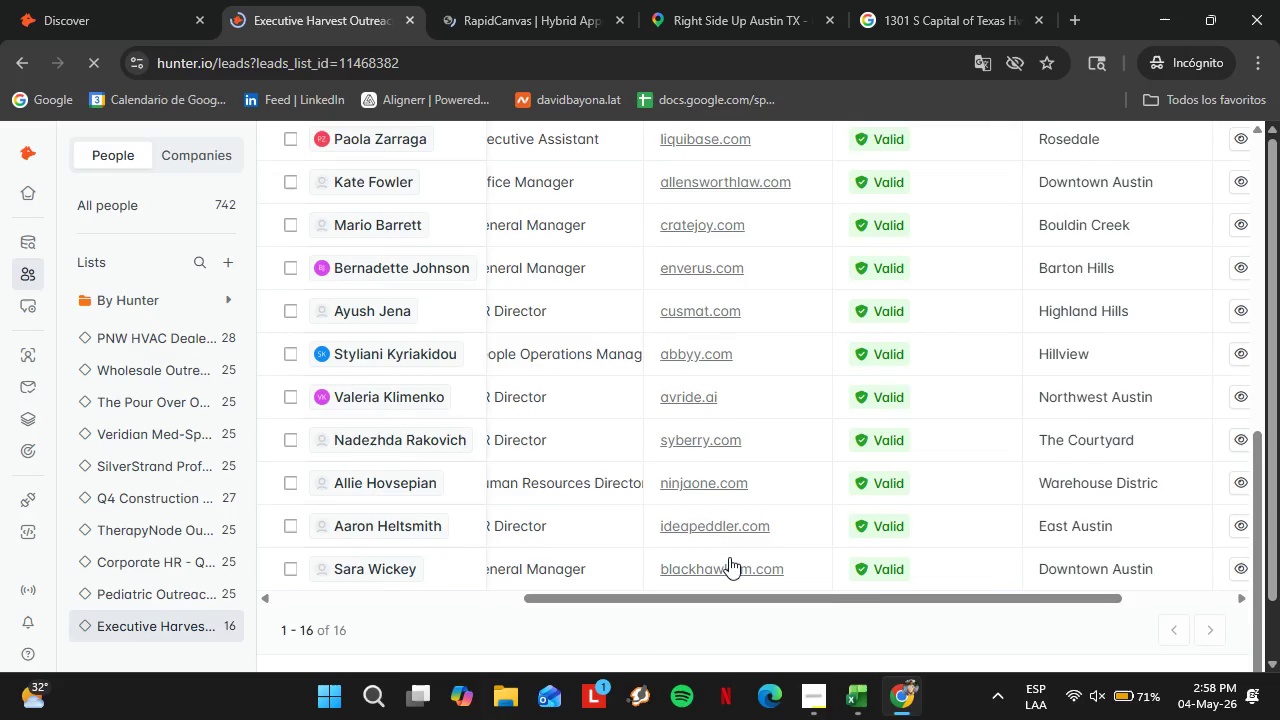 
left_click([708, 321])
 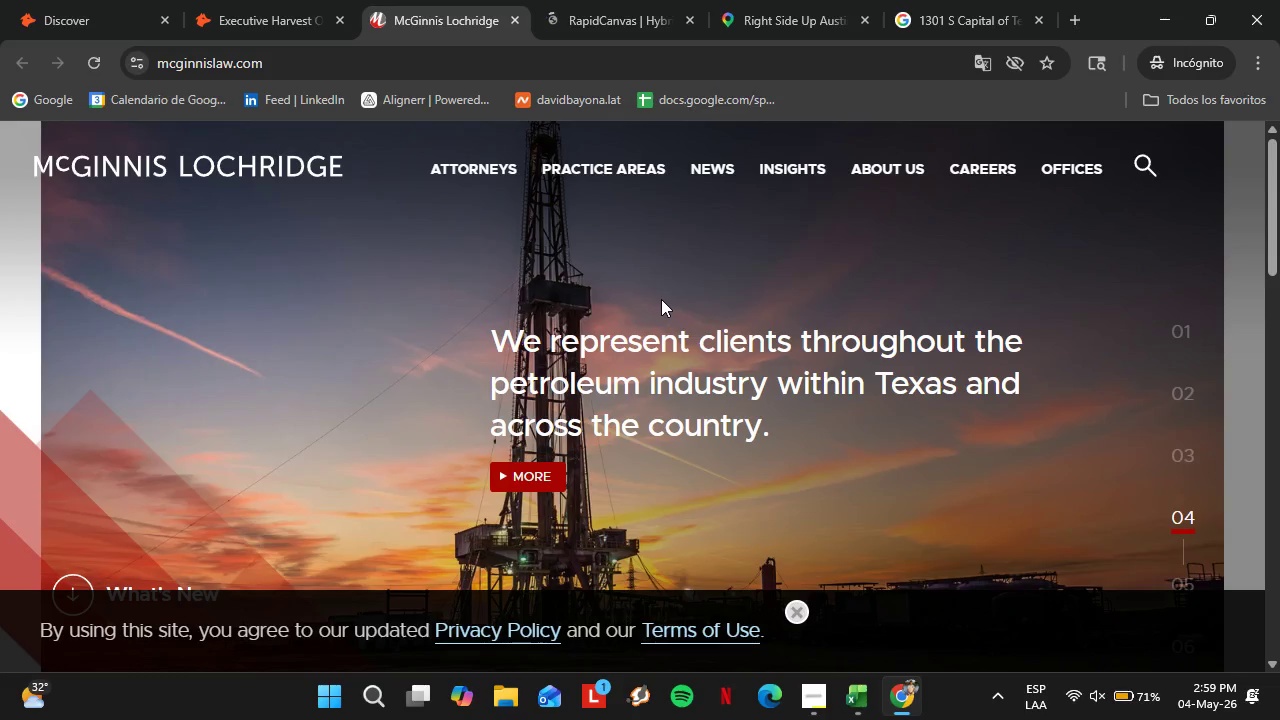 
scroll: coordinate [698, 339], scroll_direction: up, amount: 2.0
 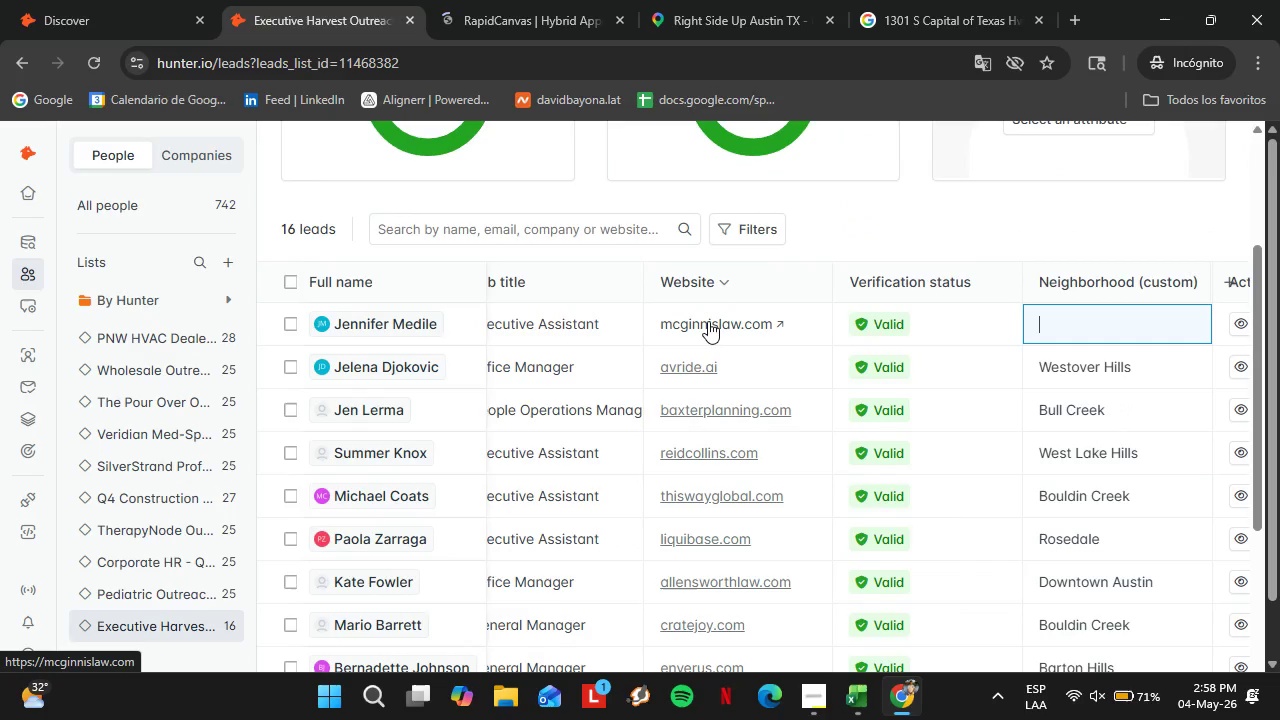 
wait(39.91)
 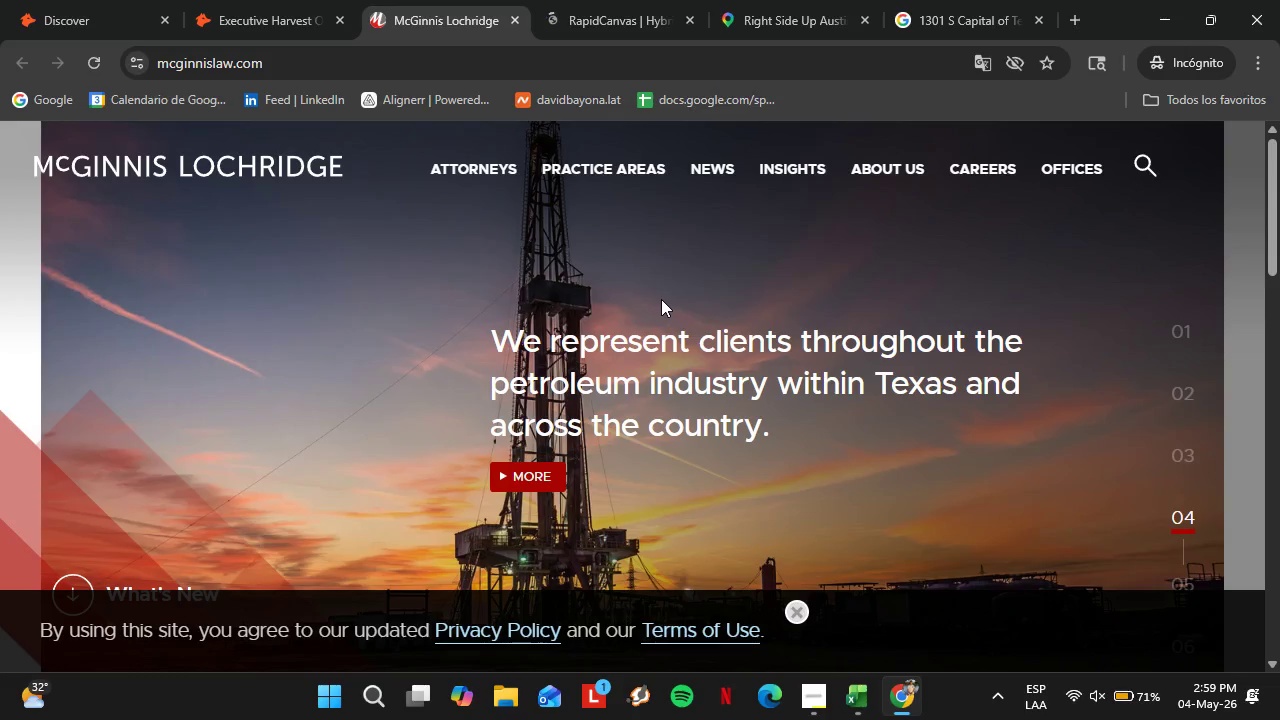 
left_click_drag(start_coordinate=[1279, 168], to_coordinate=[1263, 395])
 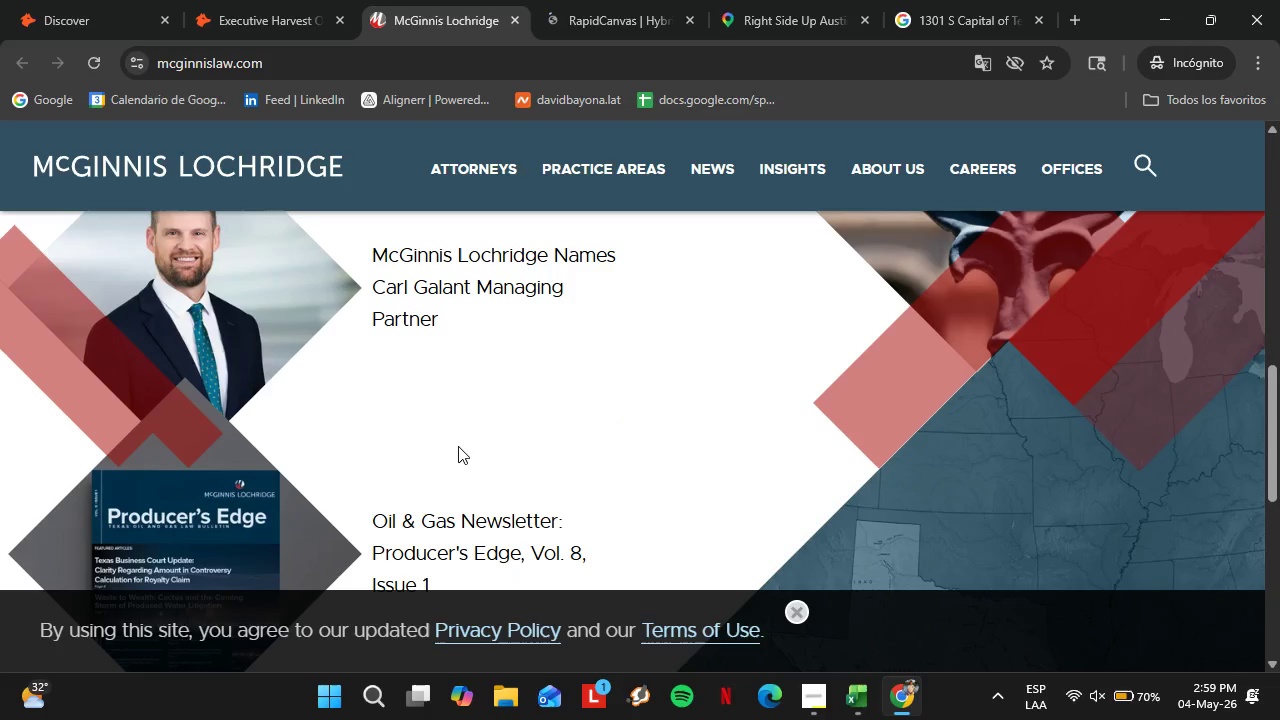 
wait(8.08)
 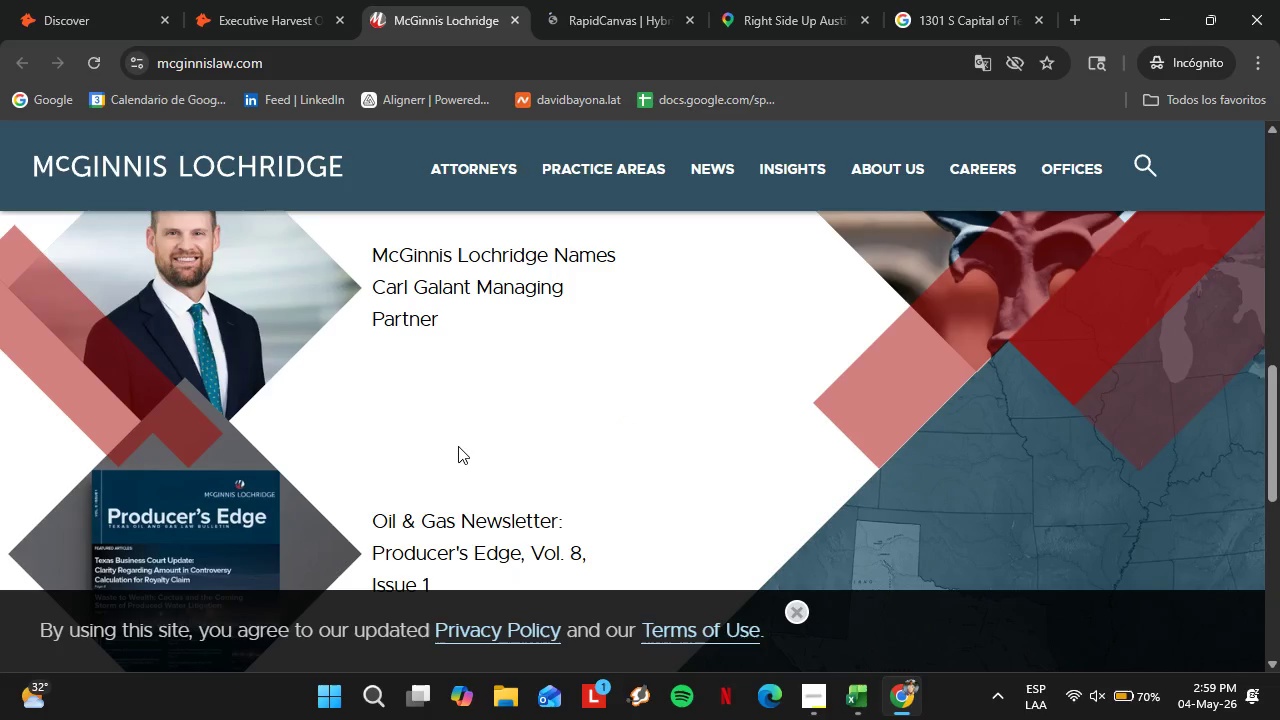 
left_click_drag(start_coordinate=[1278, 470], to_coordinate=[1274, 616])
 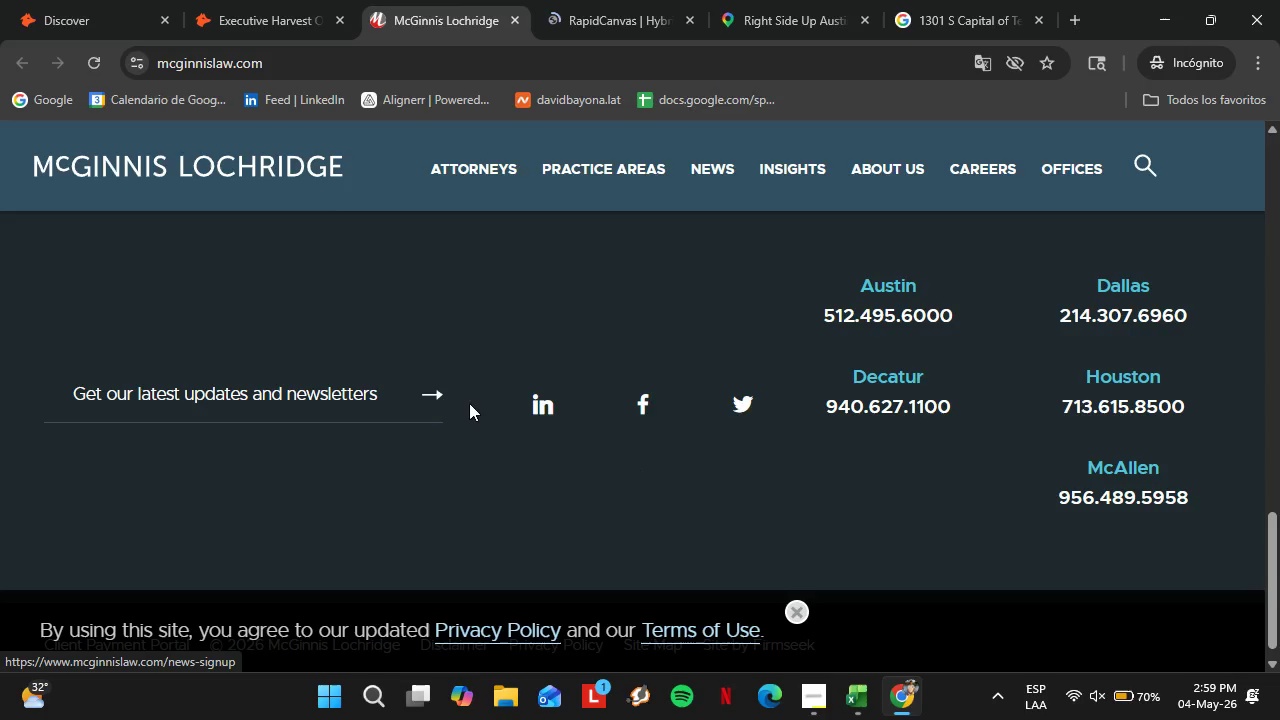 
left_click([197, 0])
 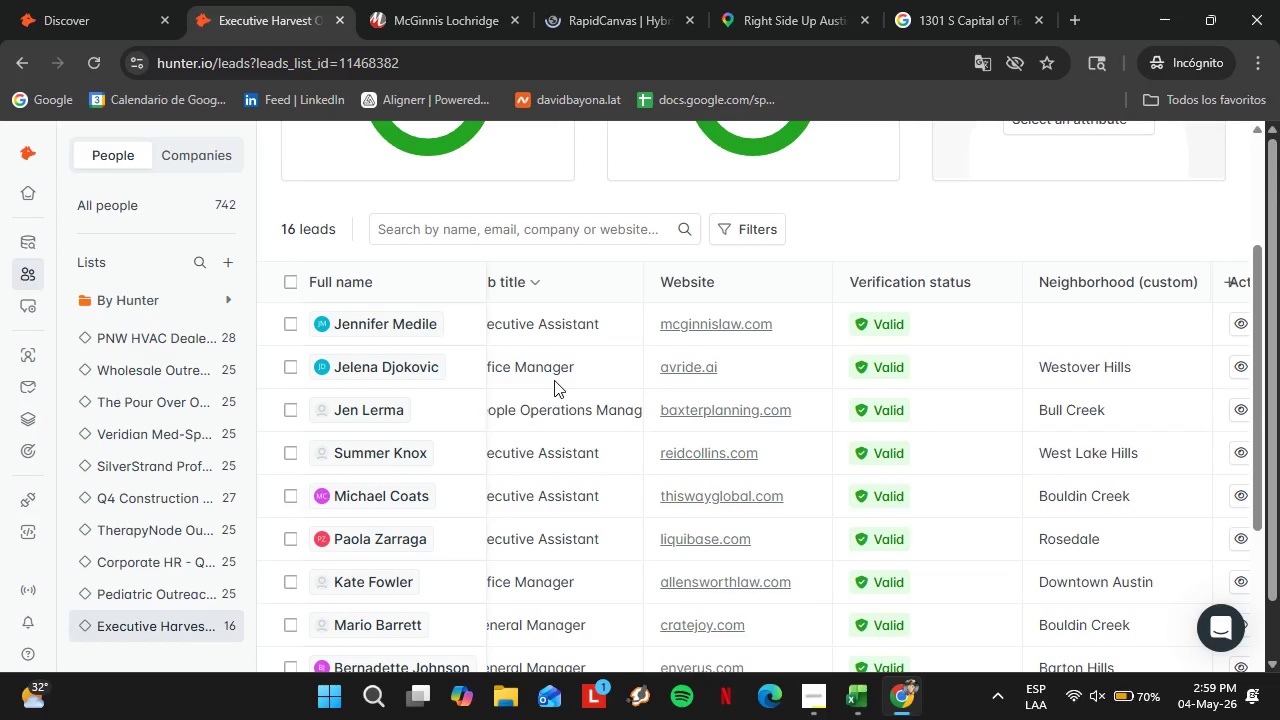 
left_click([344, 320])
 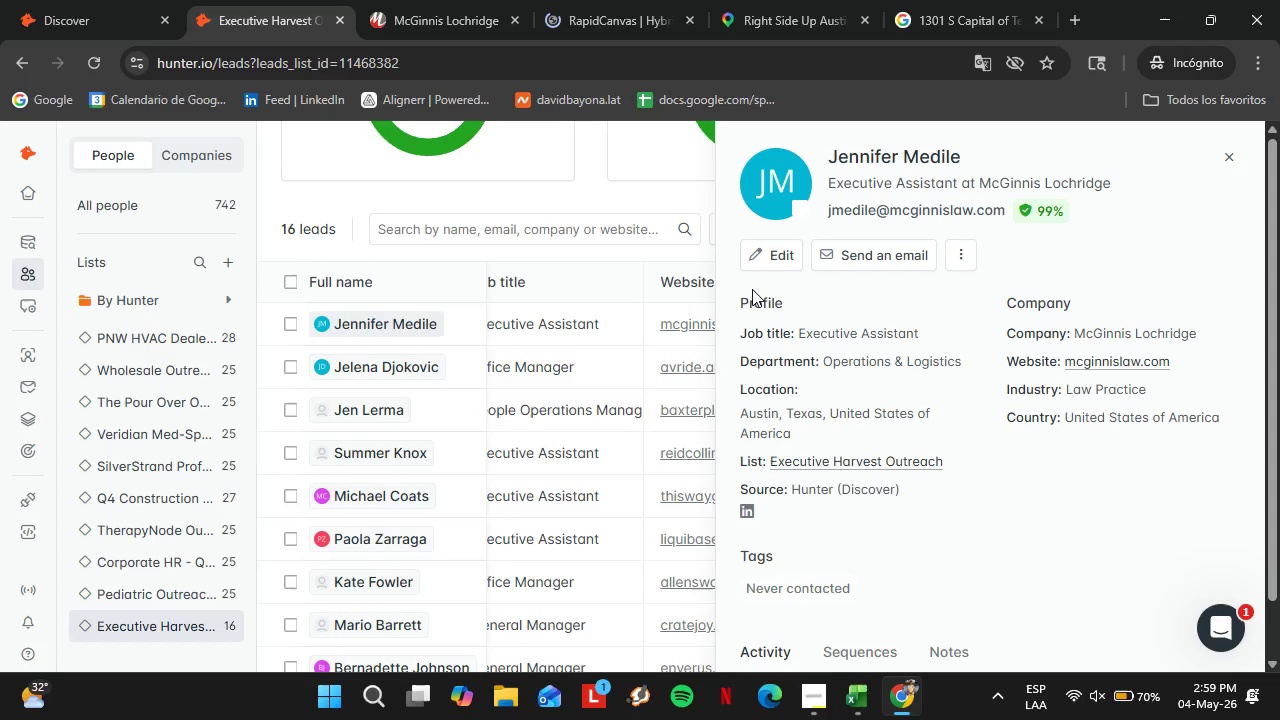 
wait(8.77)
 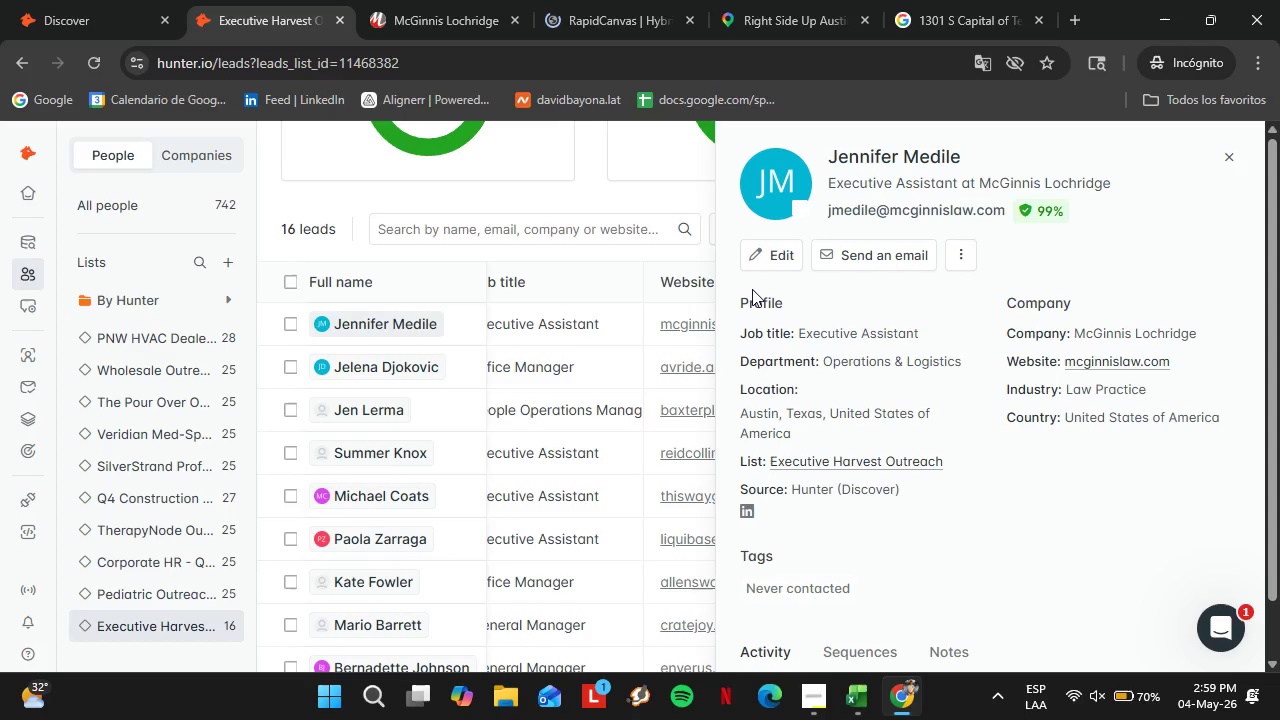 
left_click_drag(start_coordinate=[981, 179], to_coordinate=[1185, 183])
 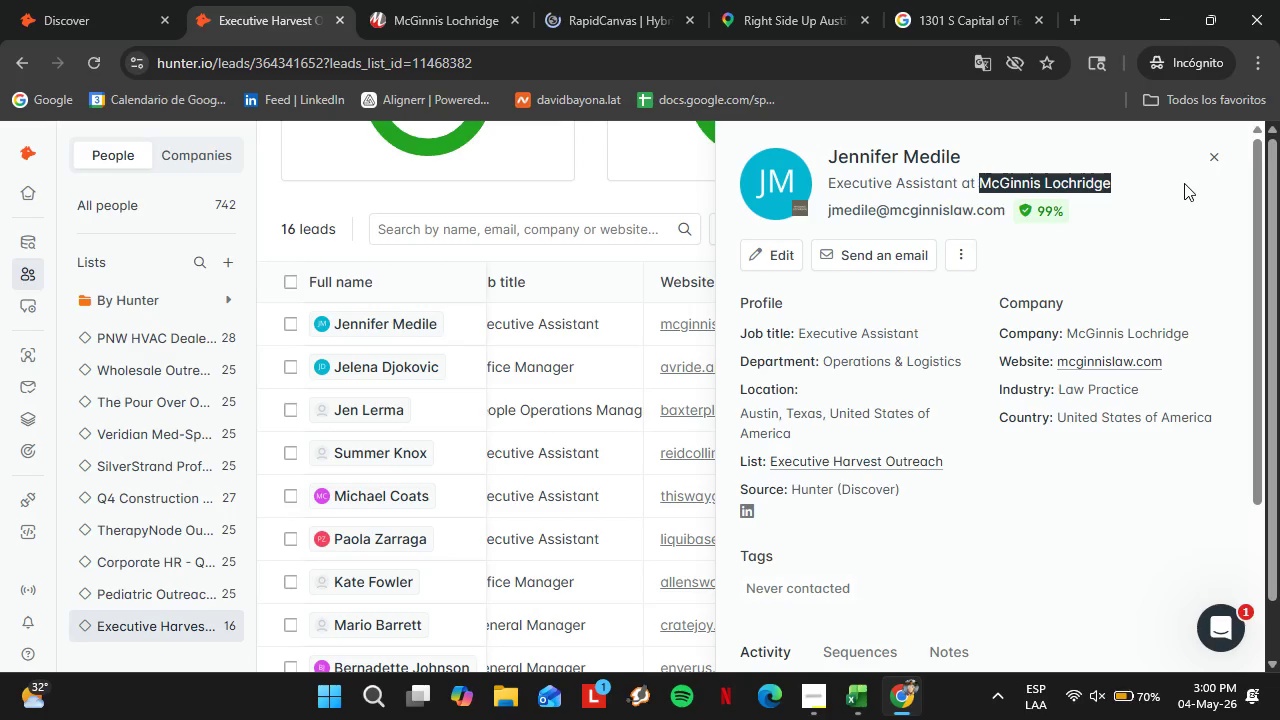 
key(Control+C)
 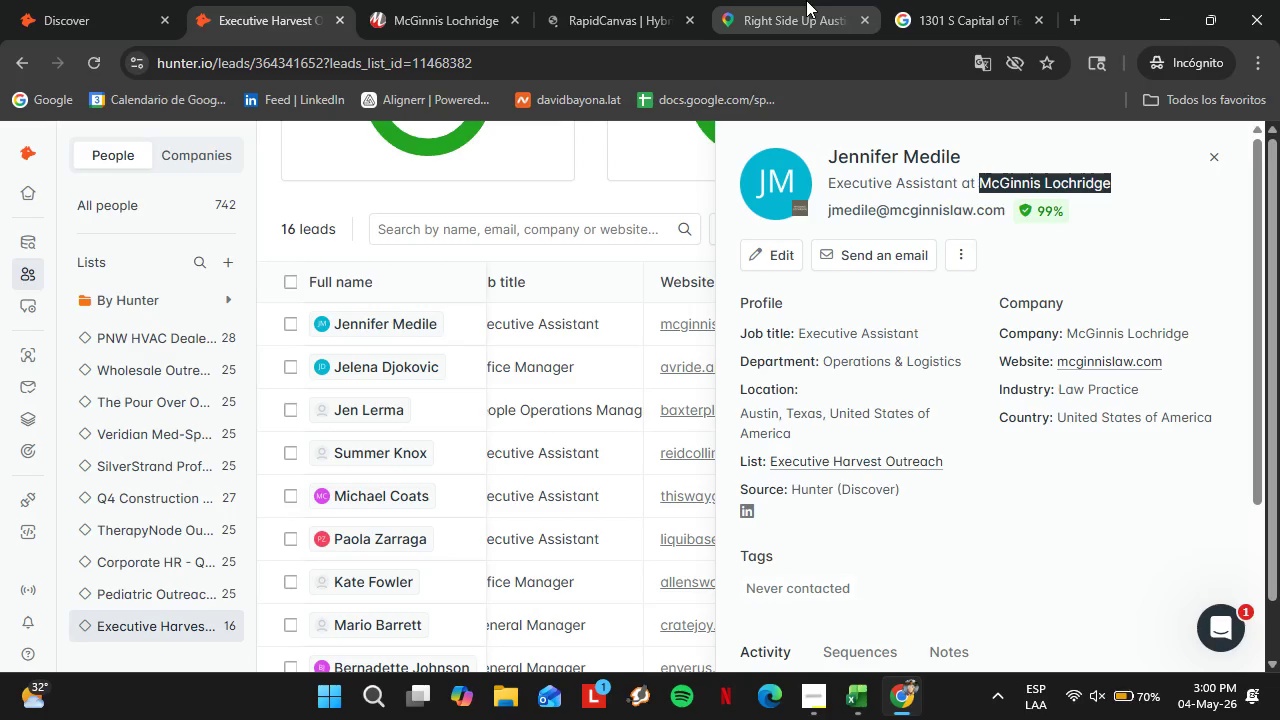 
left_click([806, 0])
 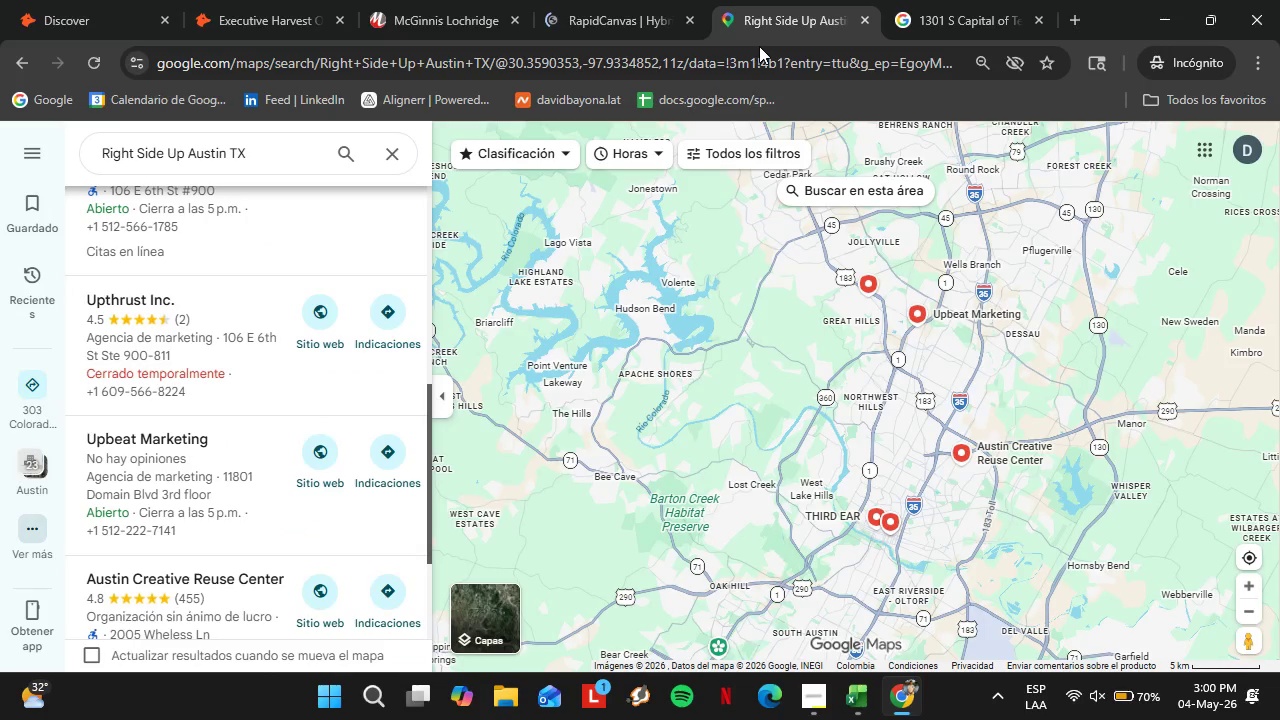 
double_click([263, 152])
 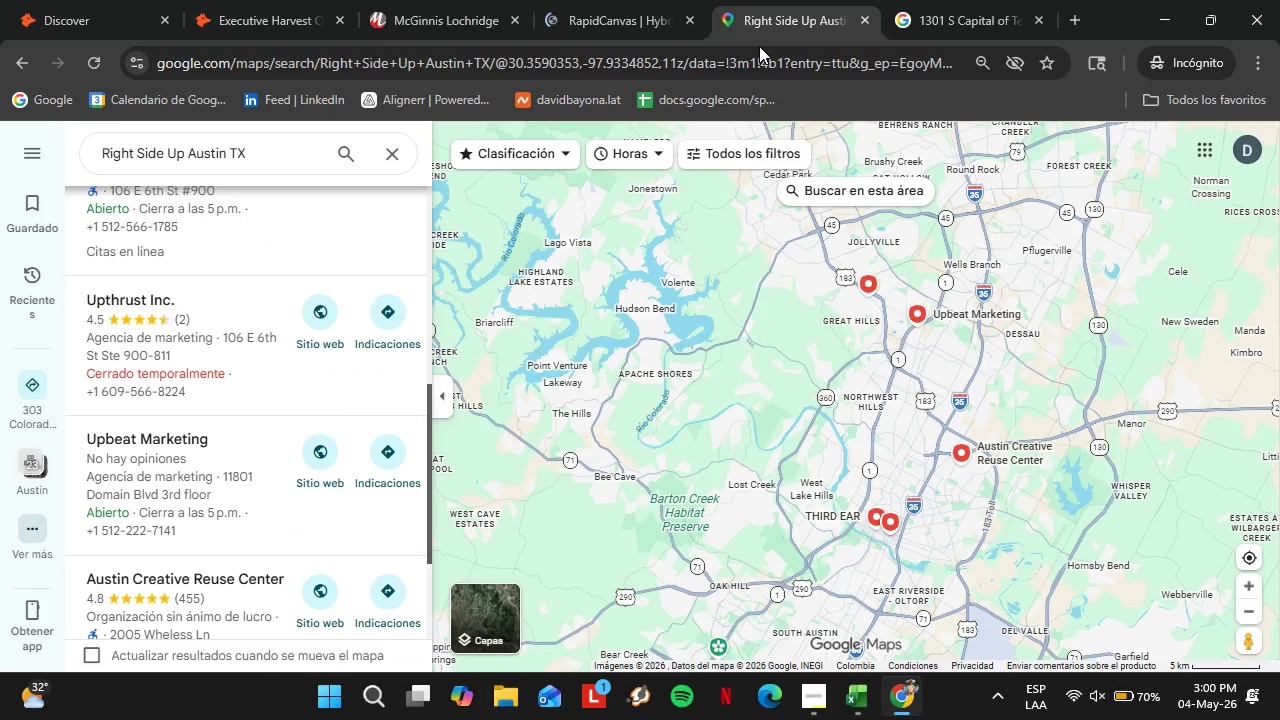 
left_click_drag(start_coordinate=[181, 159], to_coordinate=[92, 153])
 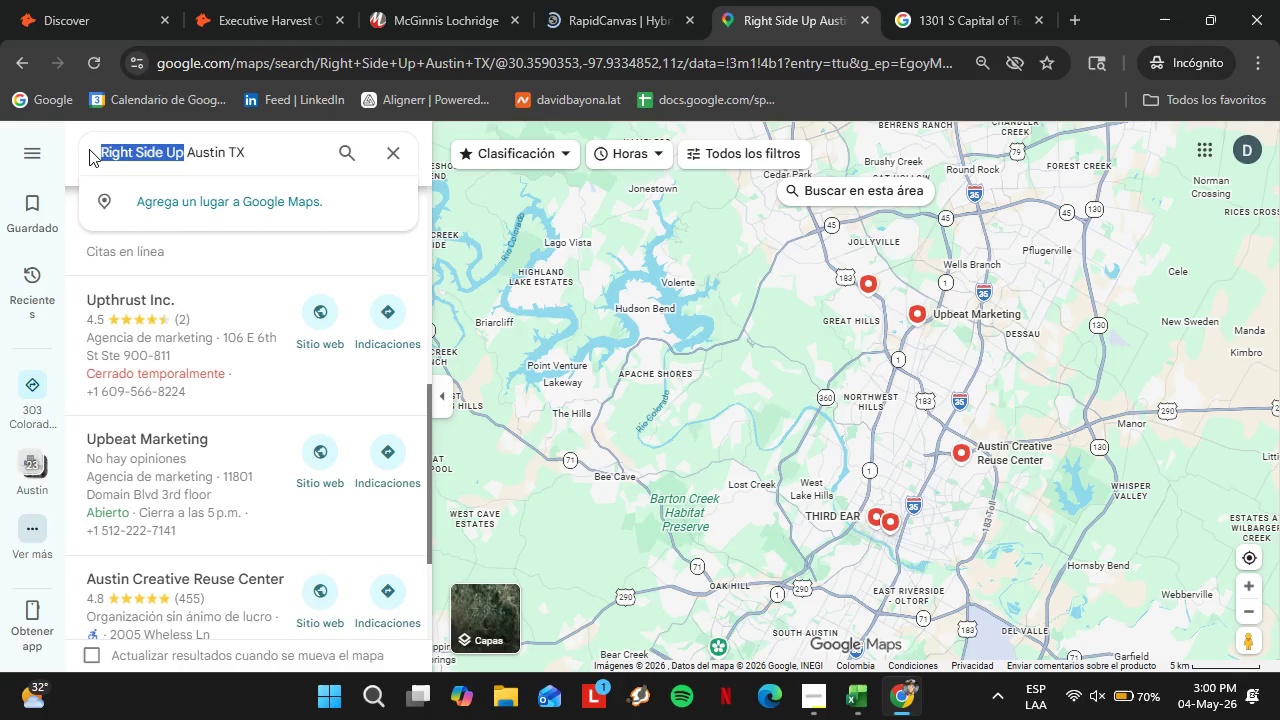 
key(Control+V)
 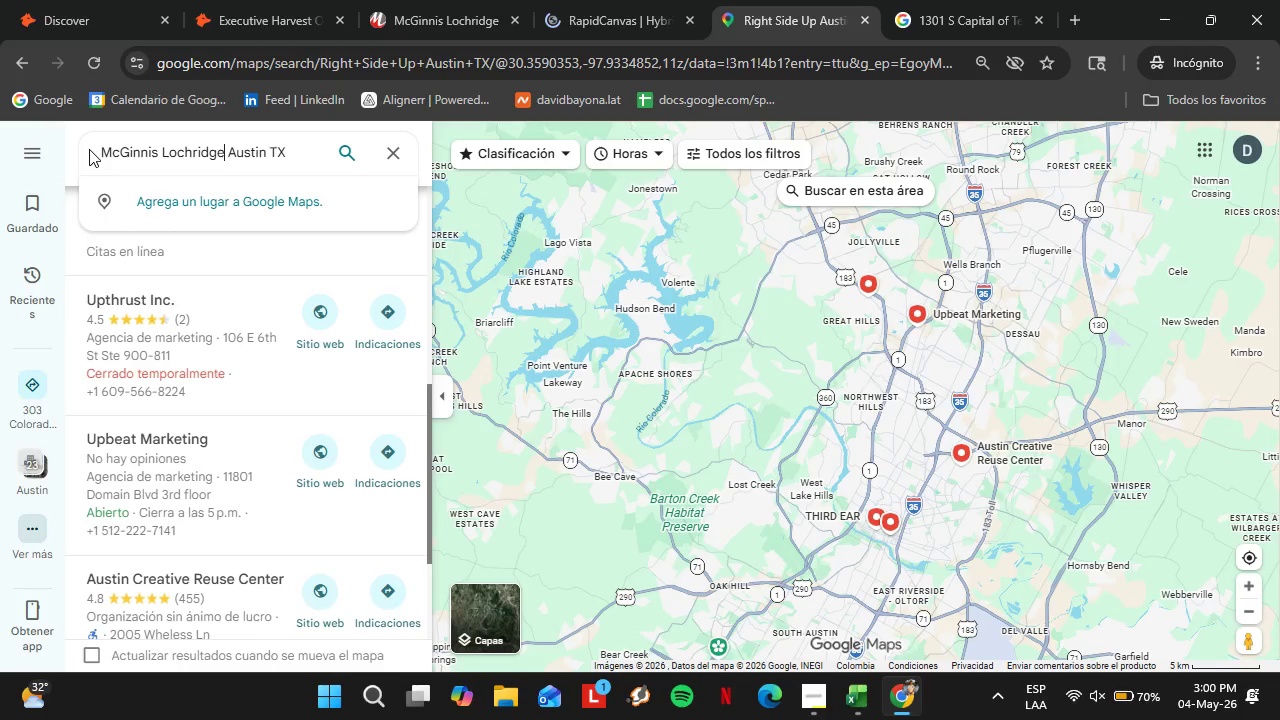 
key(Enter)
 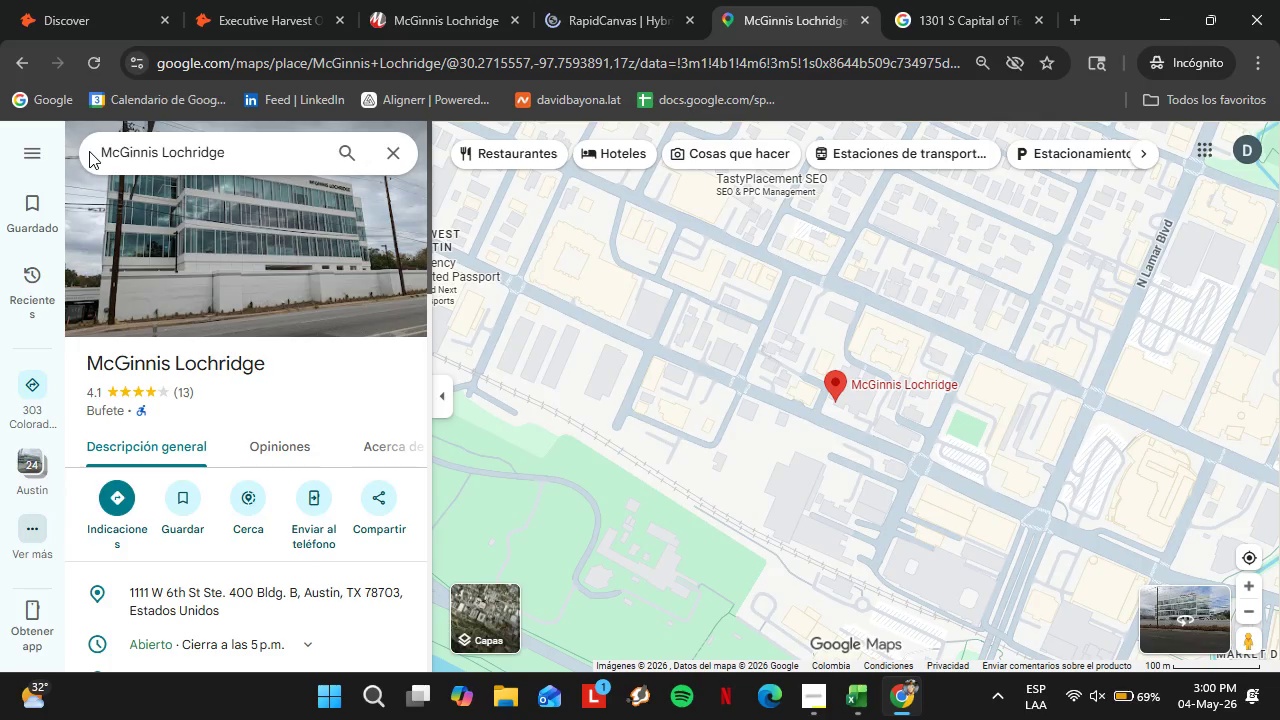 
wait(18.55)
 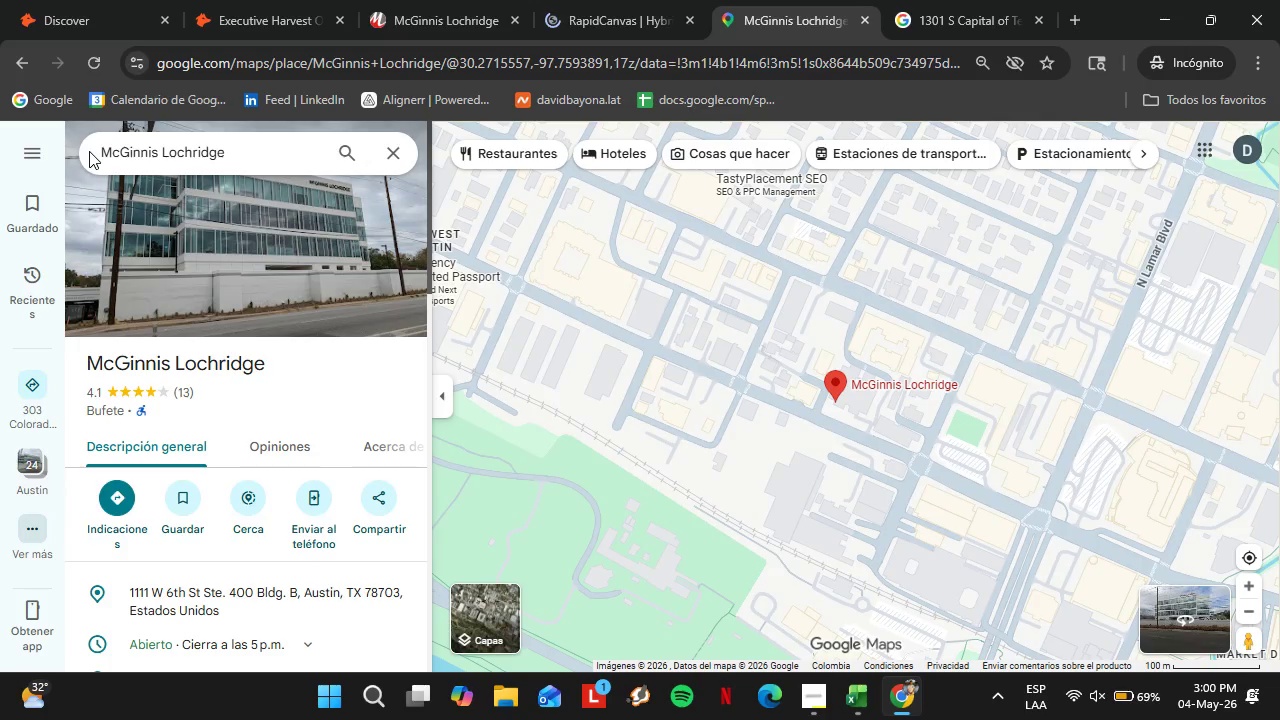 
left_click([1256, 607])
 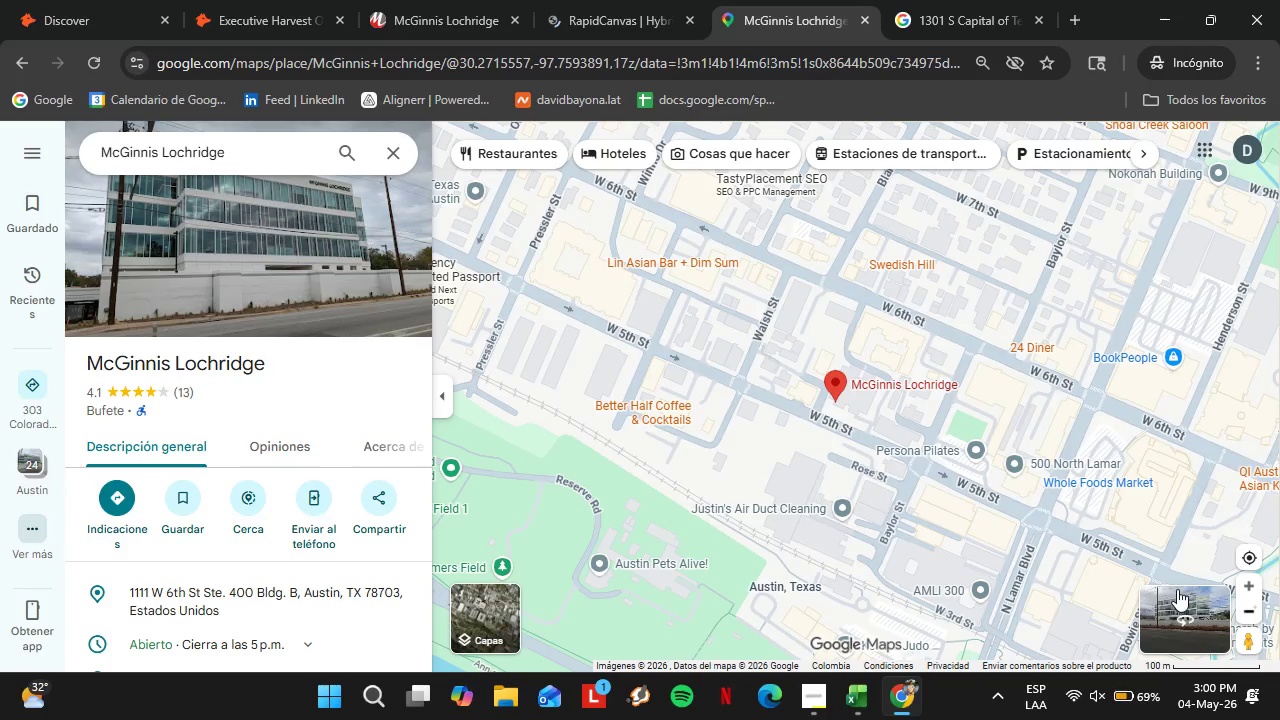 
left_click([1252, 610])
 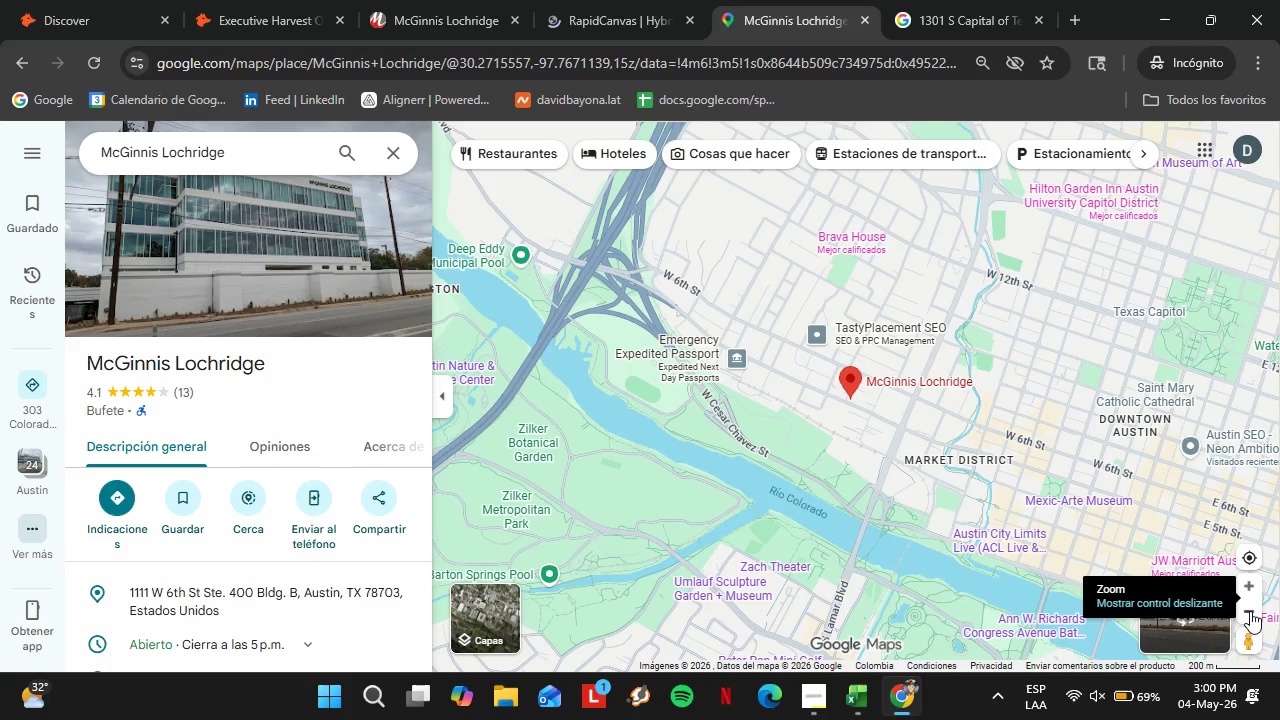 
left_click([1250, 611])
 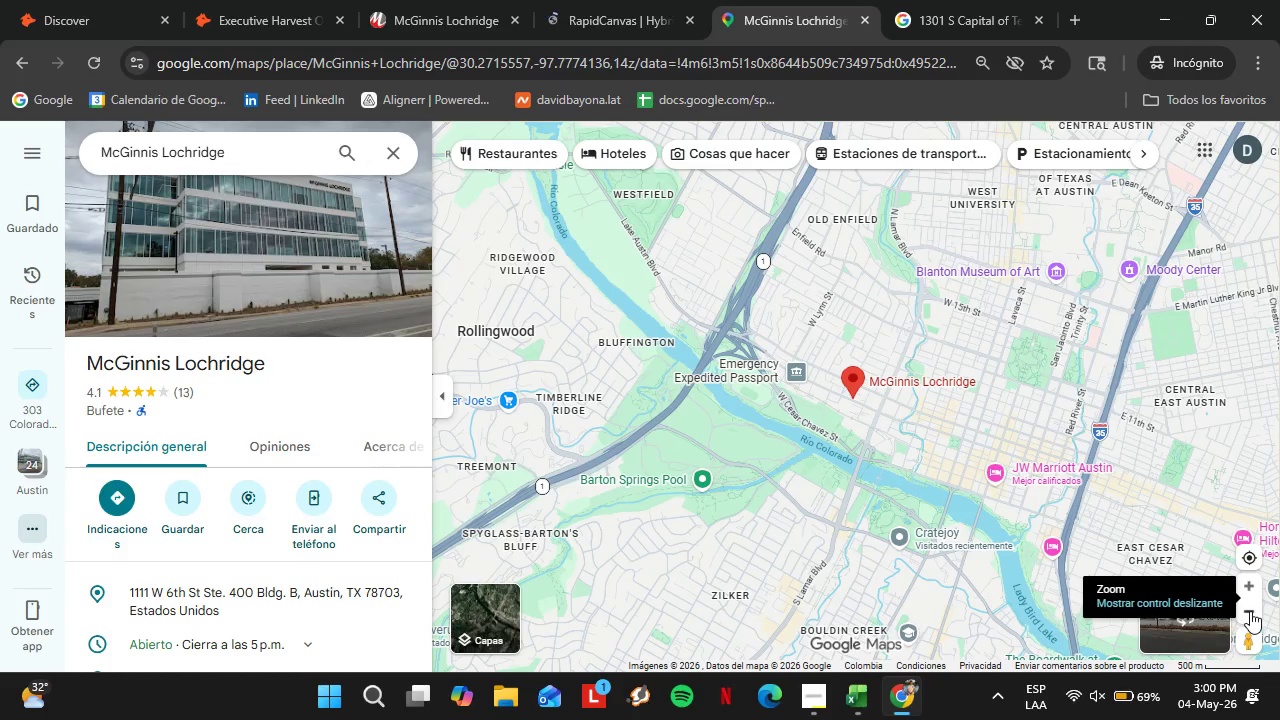 
wait(5.88)
 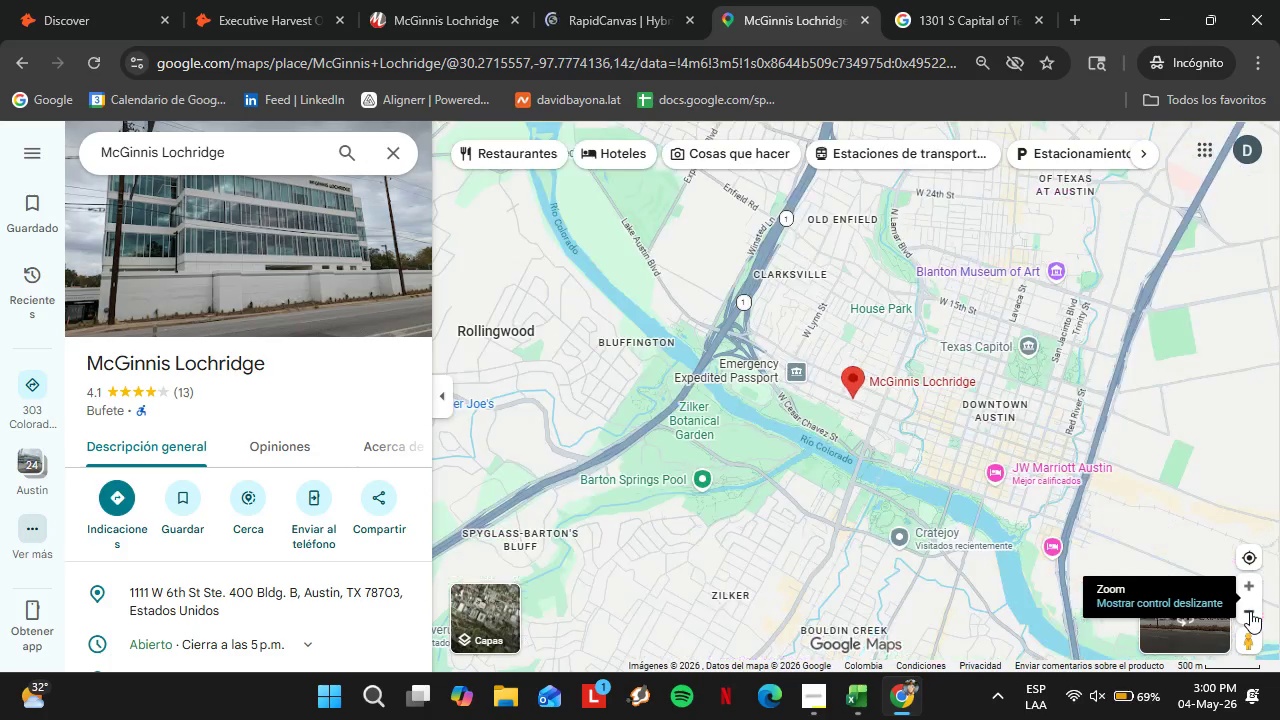 
left_click([1250, 612])
 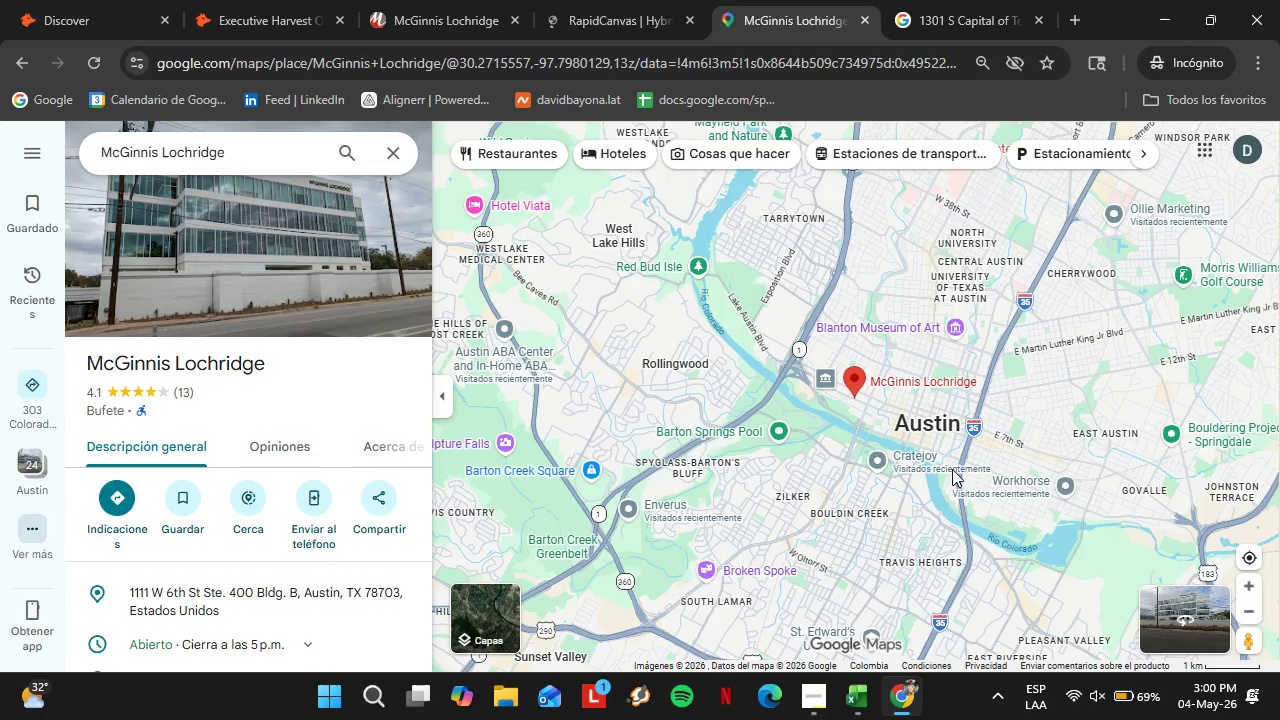 
wait(7.53)
 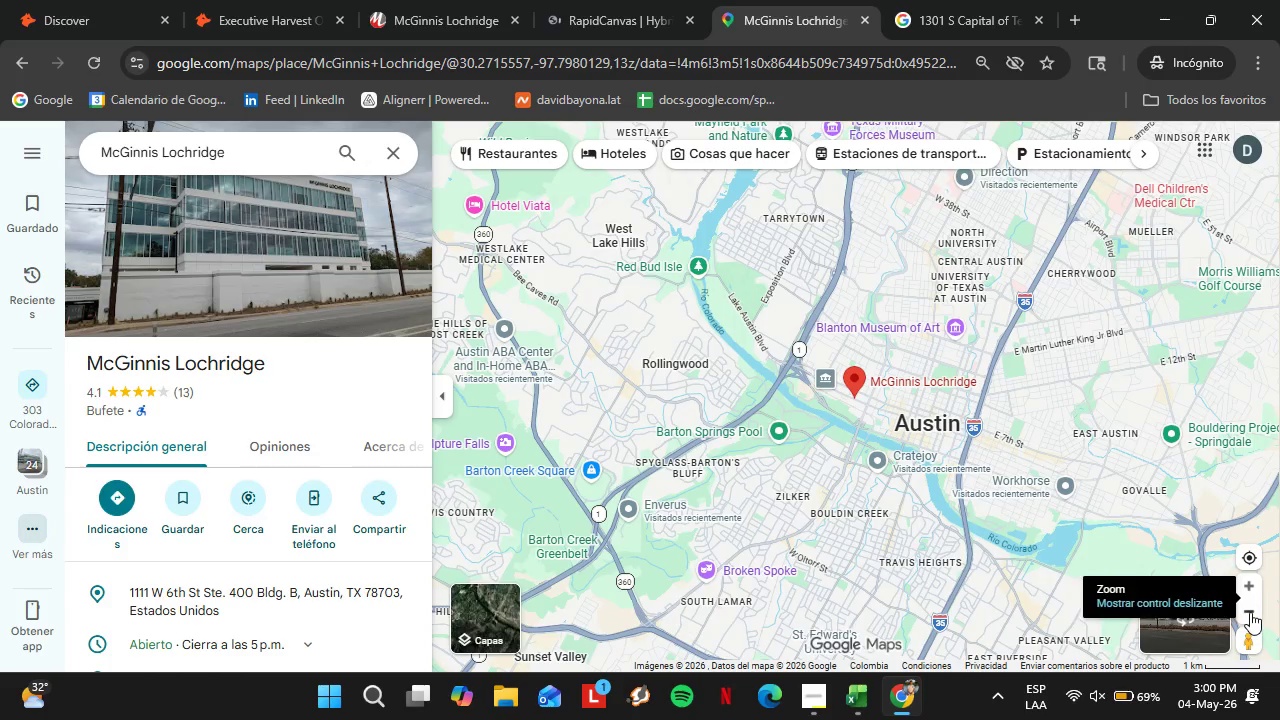 
left_click([1000, 264])
 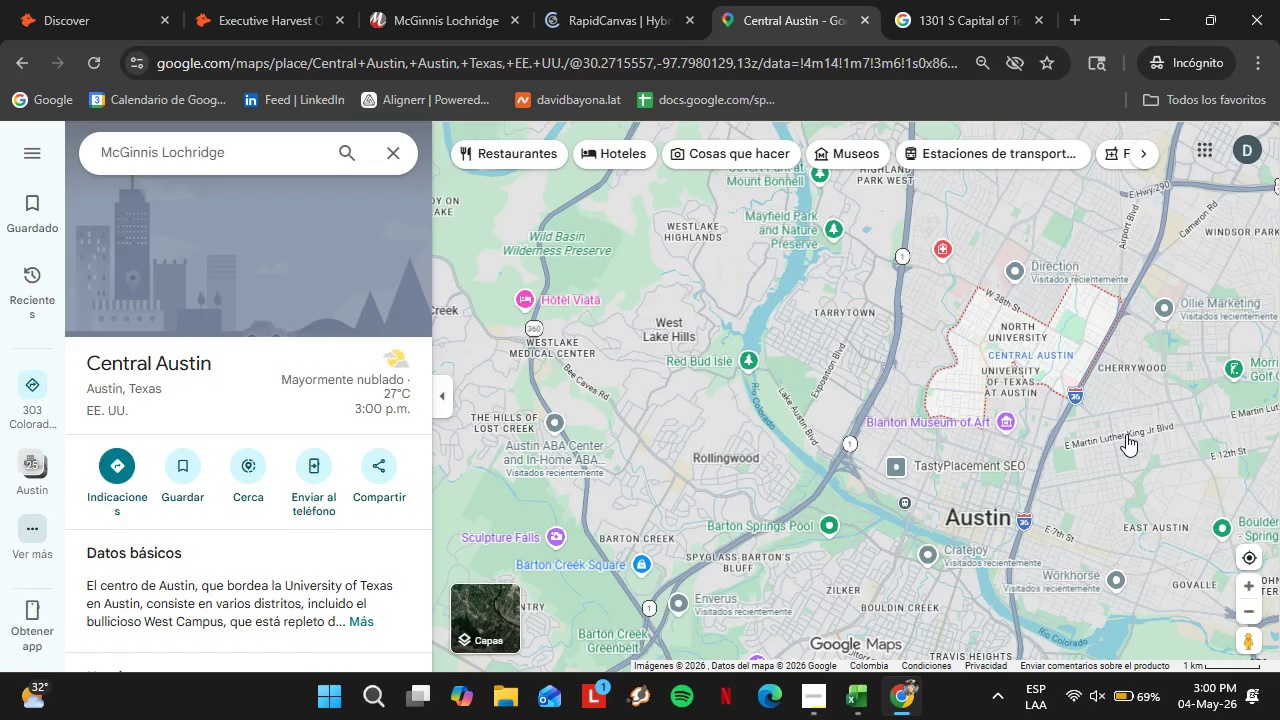 
left_click([388, 153])
 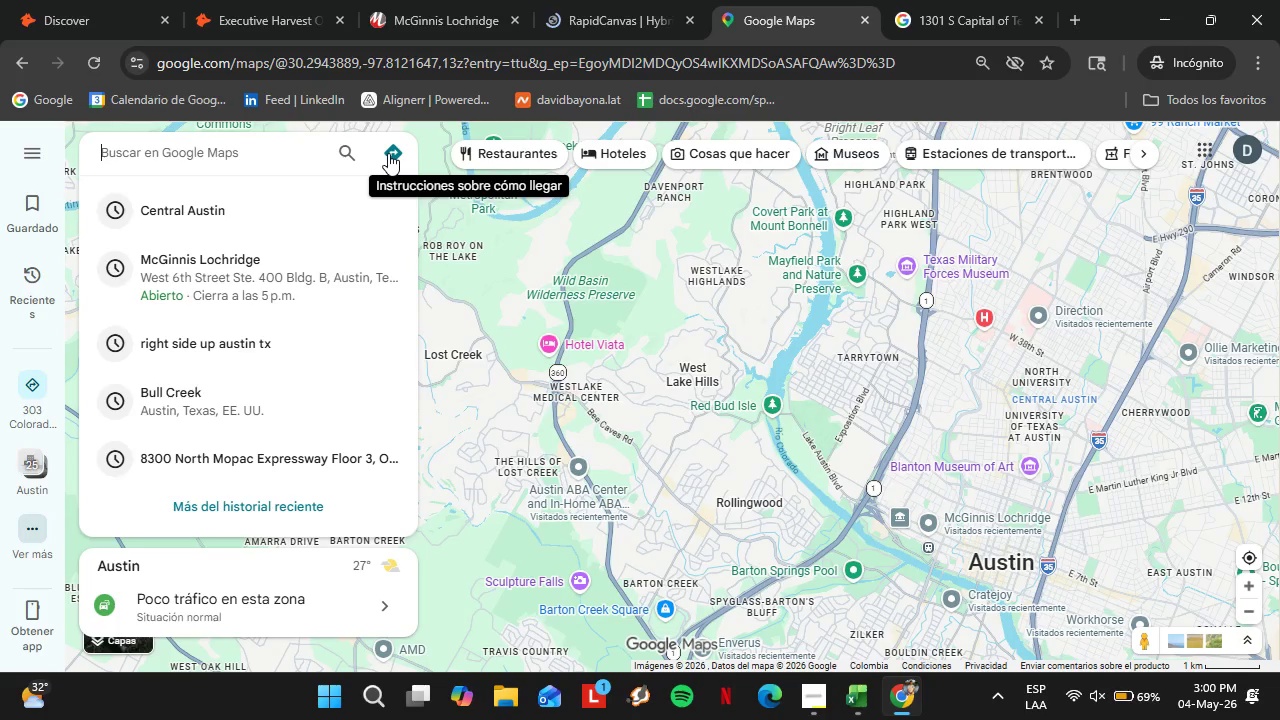 
wait(13.94)
 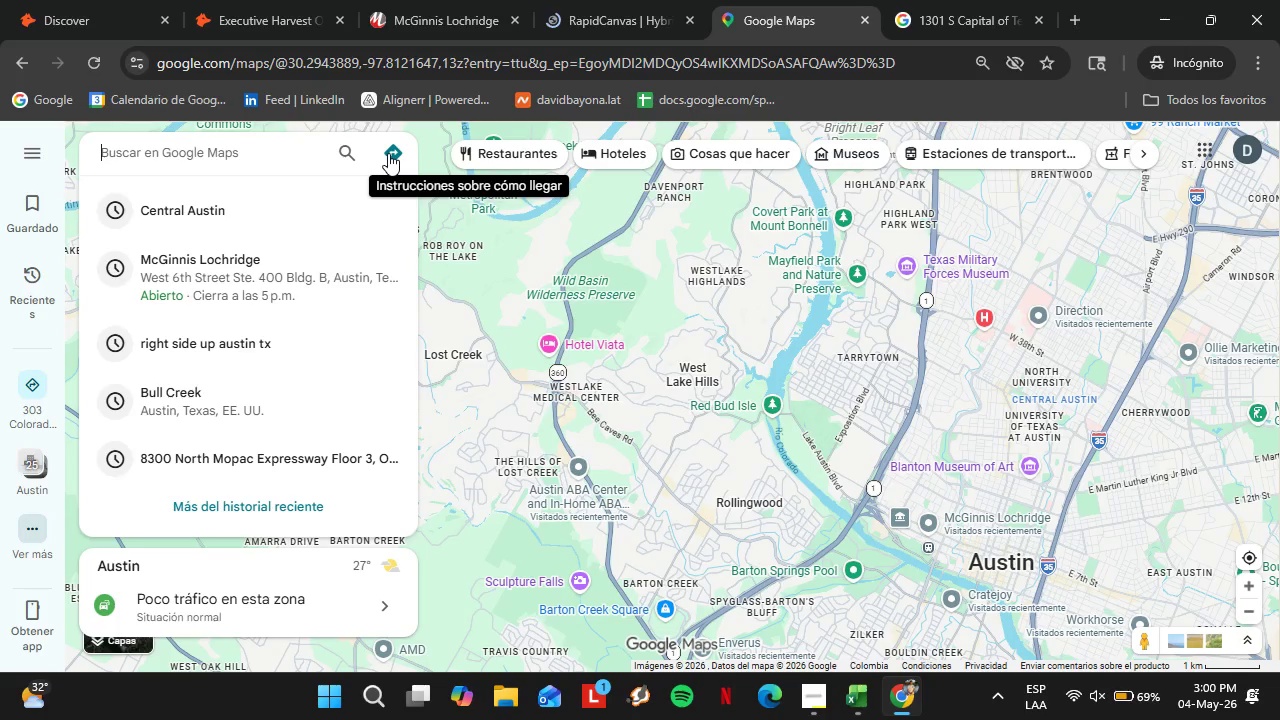 
scroll: coordinate [862, 334], scroll_direction: down, amount: 3.0
 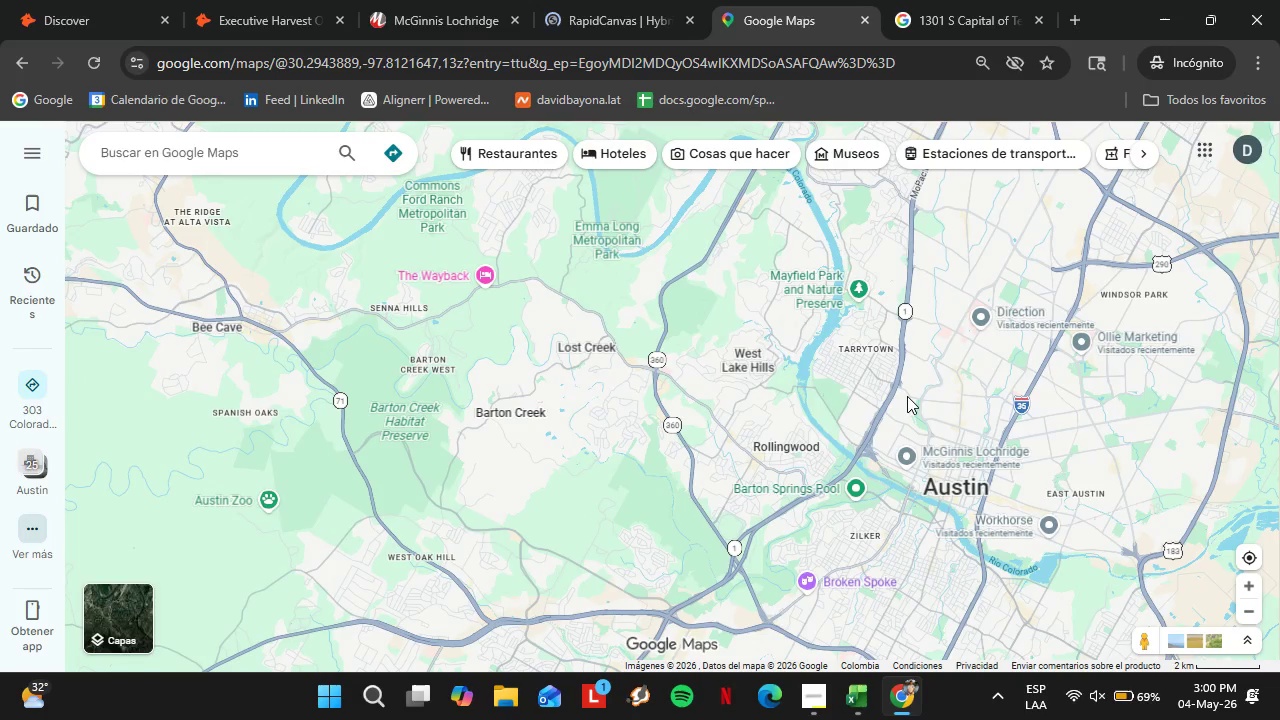 
left_click_drag(start_coordinate=[981, 488], to_coordinate=[860, 335])
 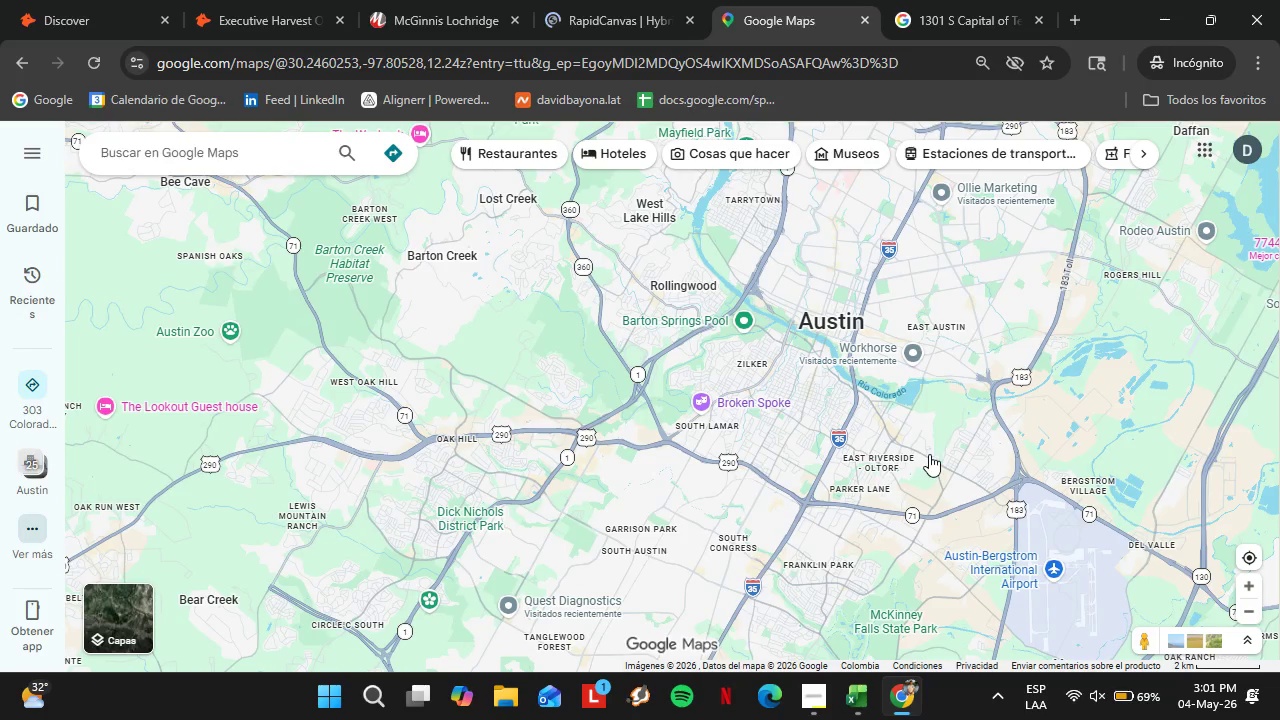 
scroll: coordinate [789, 328], scroll_direction: up, amount: 6.0
 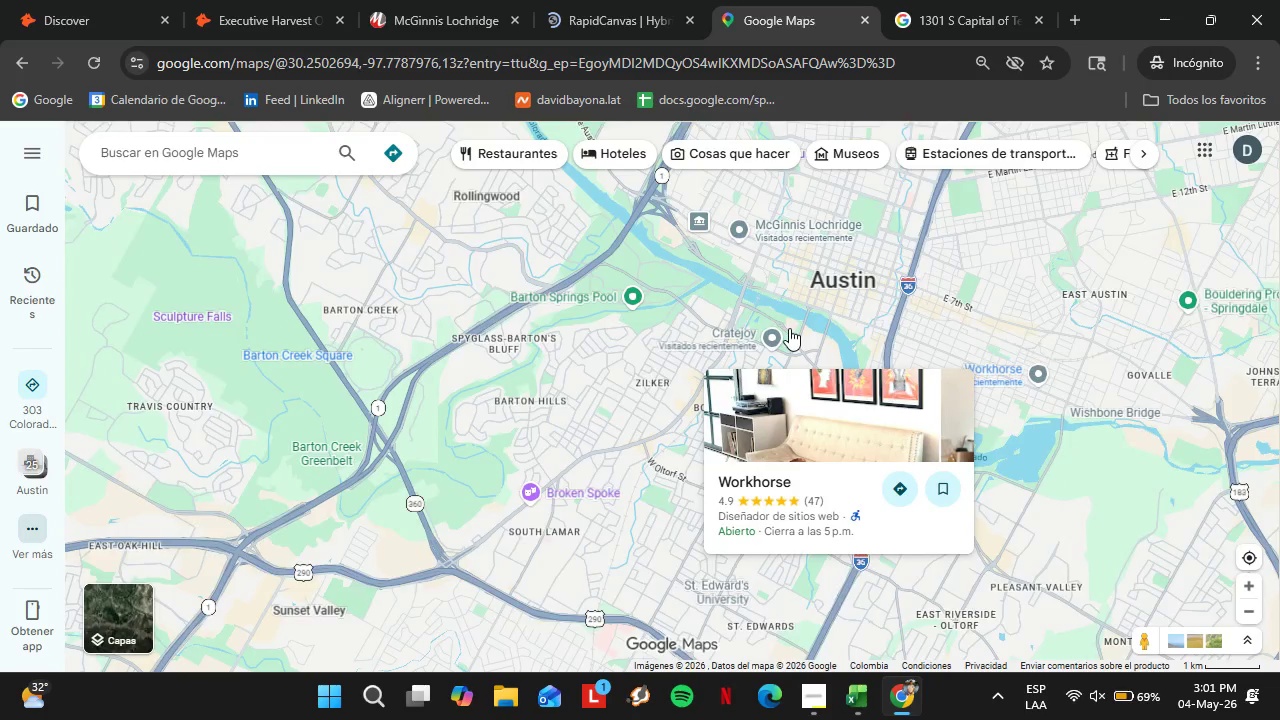 
left_click_drag(start_coordinate=[799, 300], to_coordinate=[786, 349])
 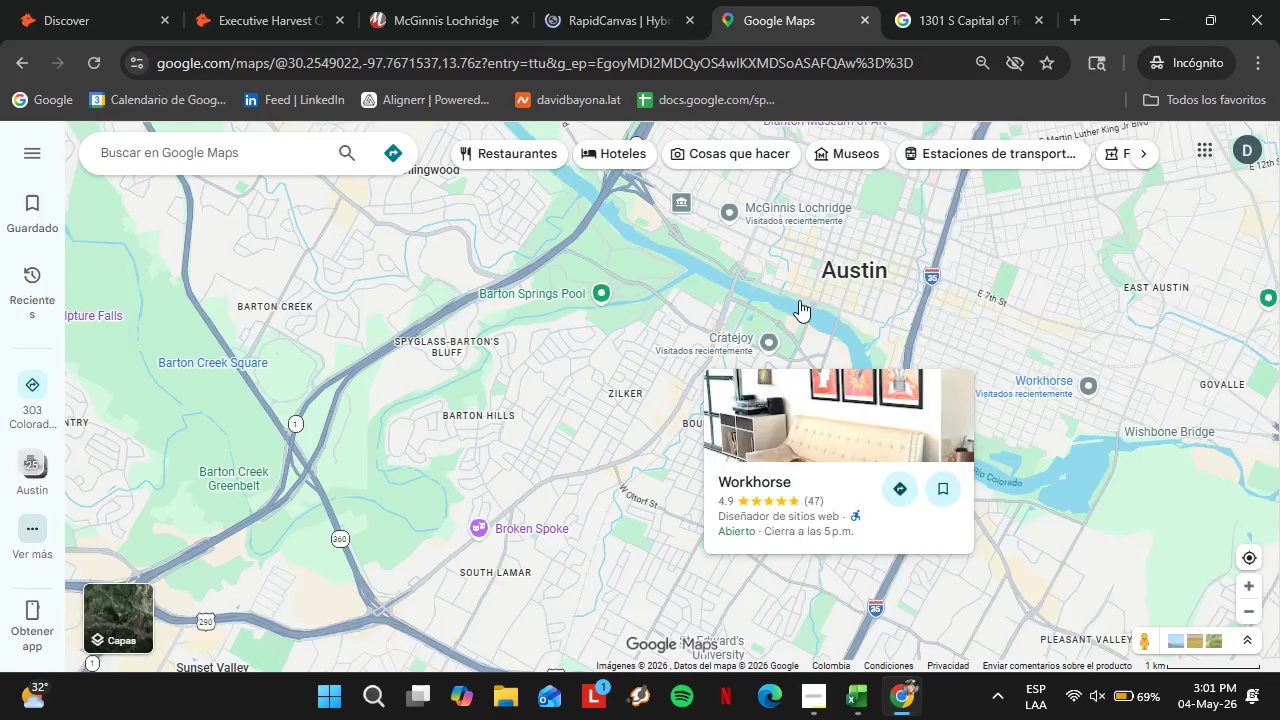 
scroll: coordinate [731, 444], scroll_direction: up, amount: 1.0
 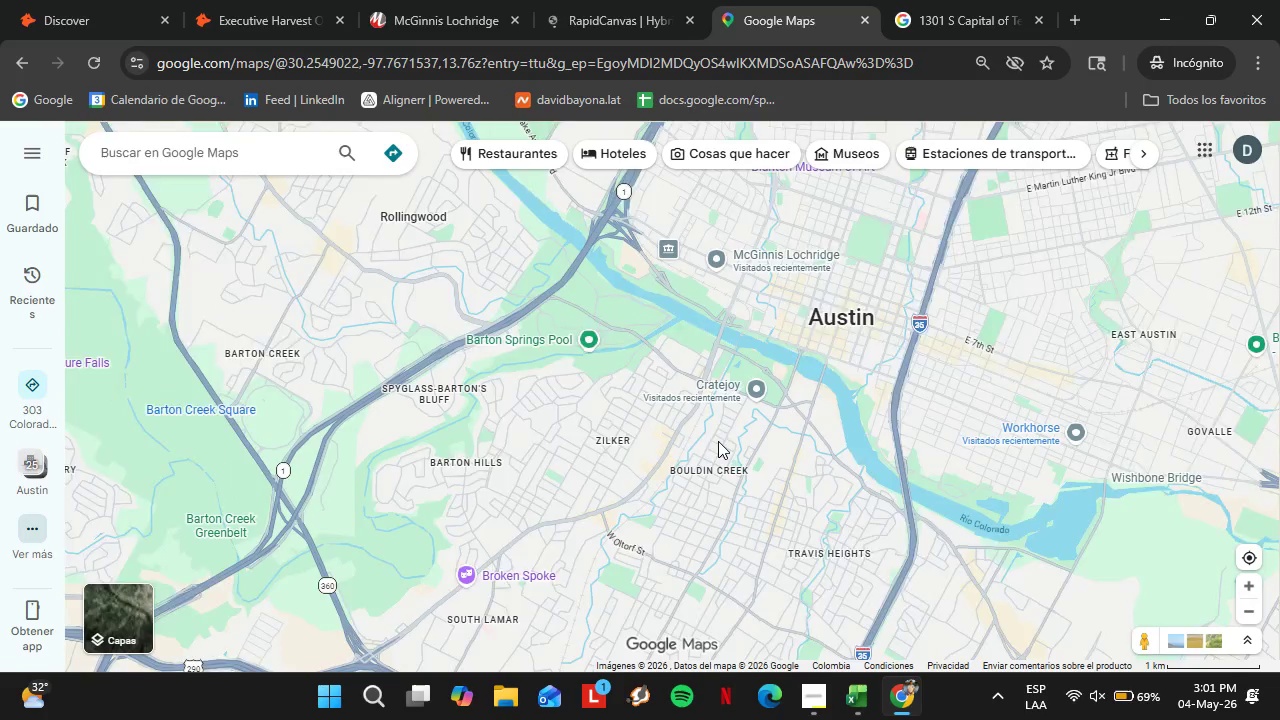 
left_click_drag(start_coordinate=[775, 318], to_coordinate=[740, 379])
 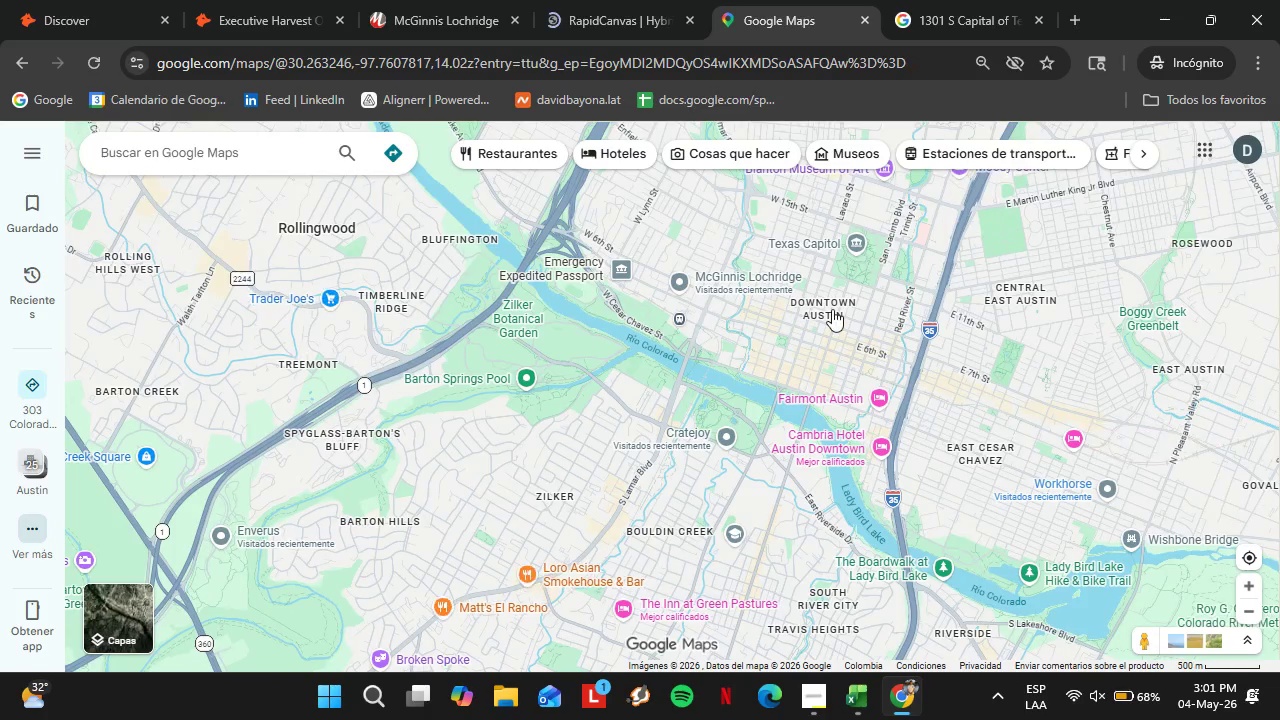 
left_click([833, 309])
 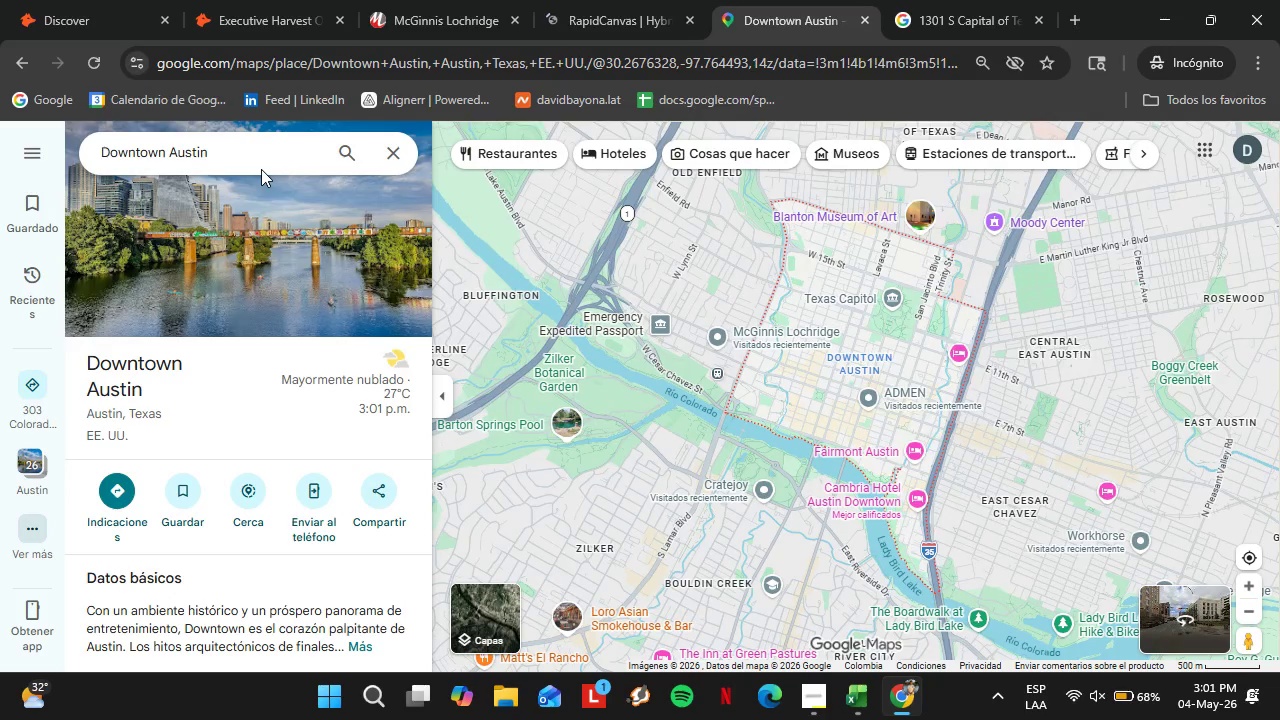 
wait(5.7)
 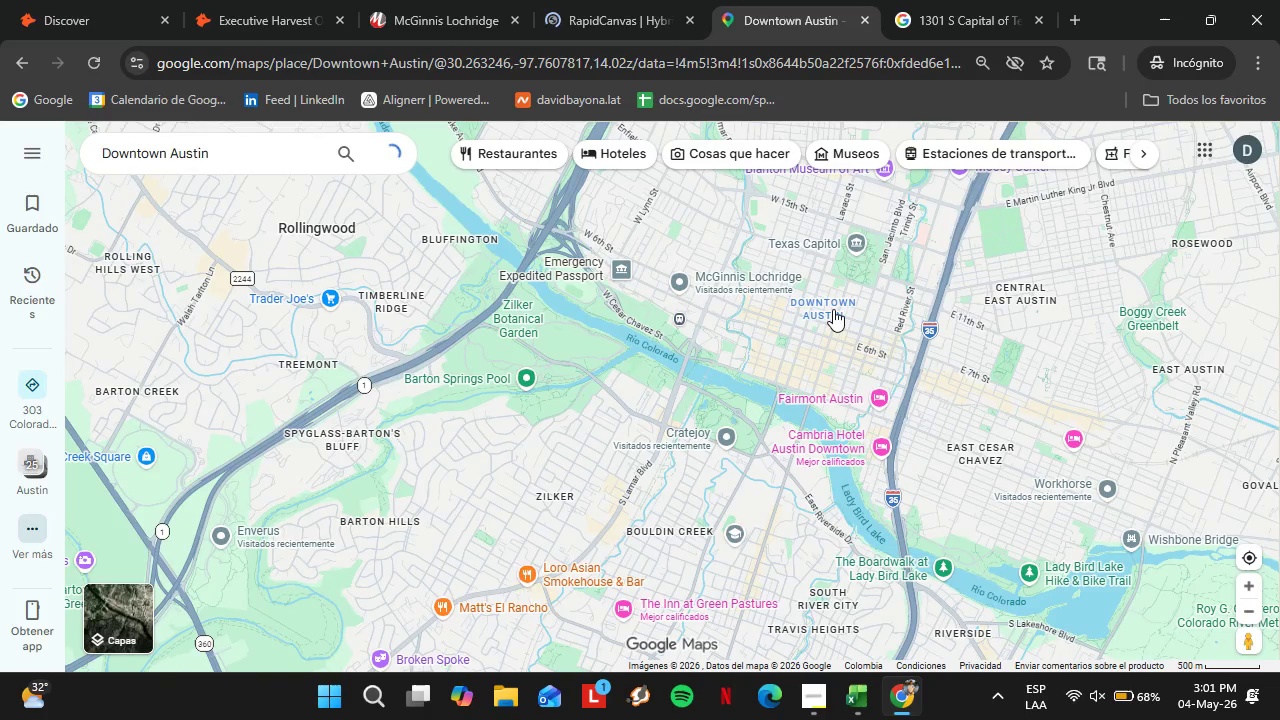 
double_click([174, 144])
 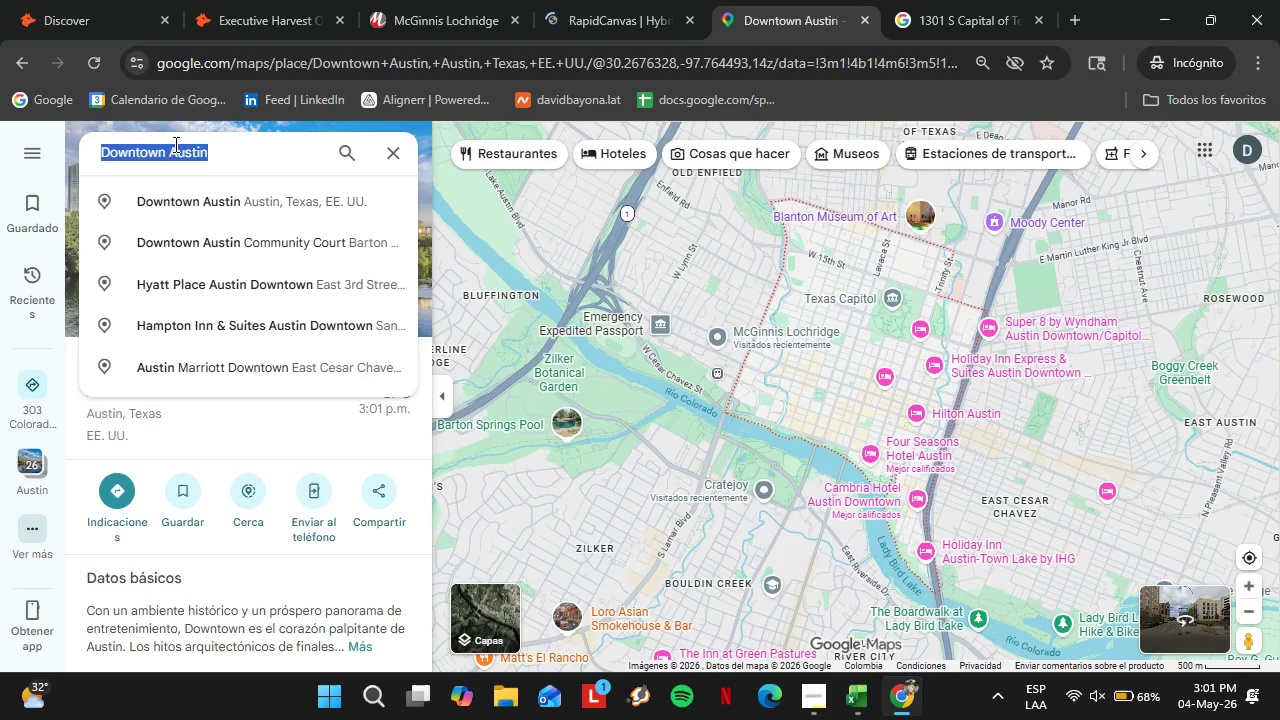 
triple_click([174, 144])
 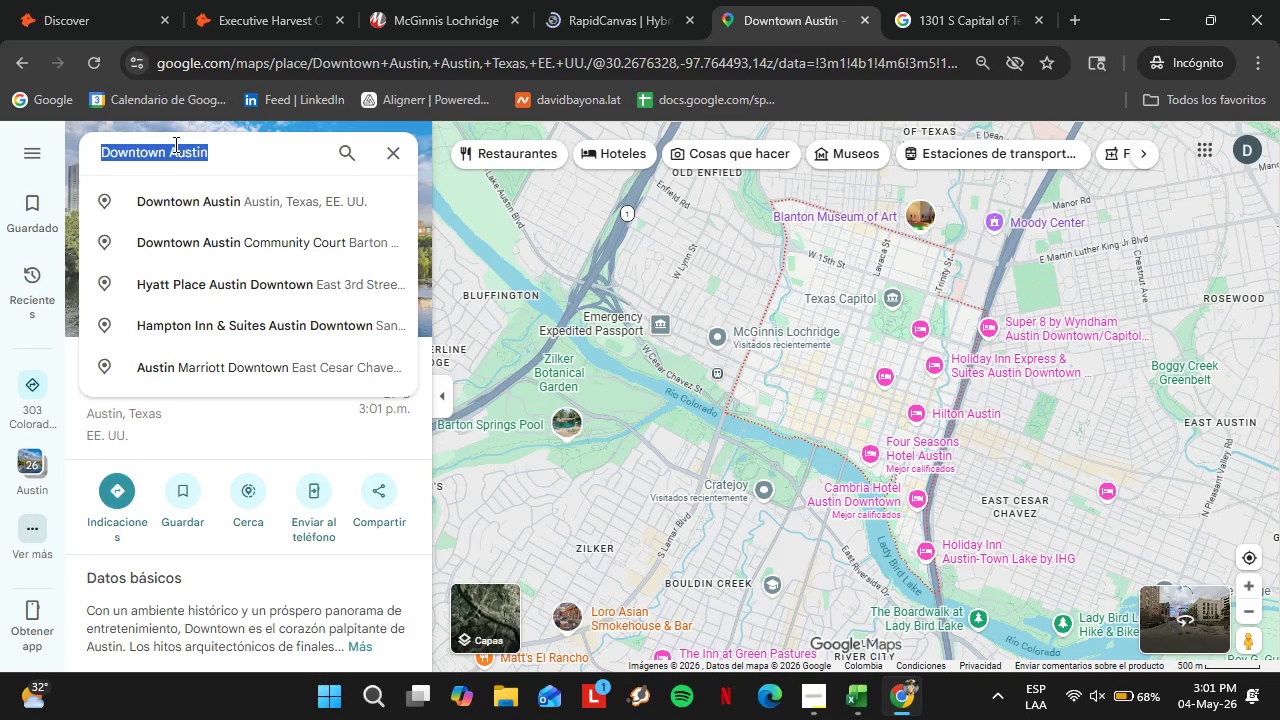 
key(Control+C)
 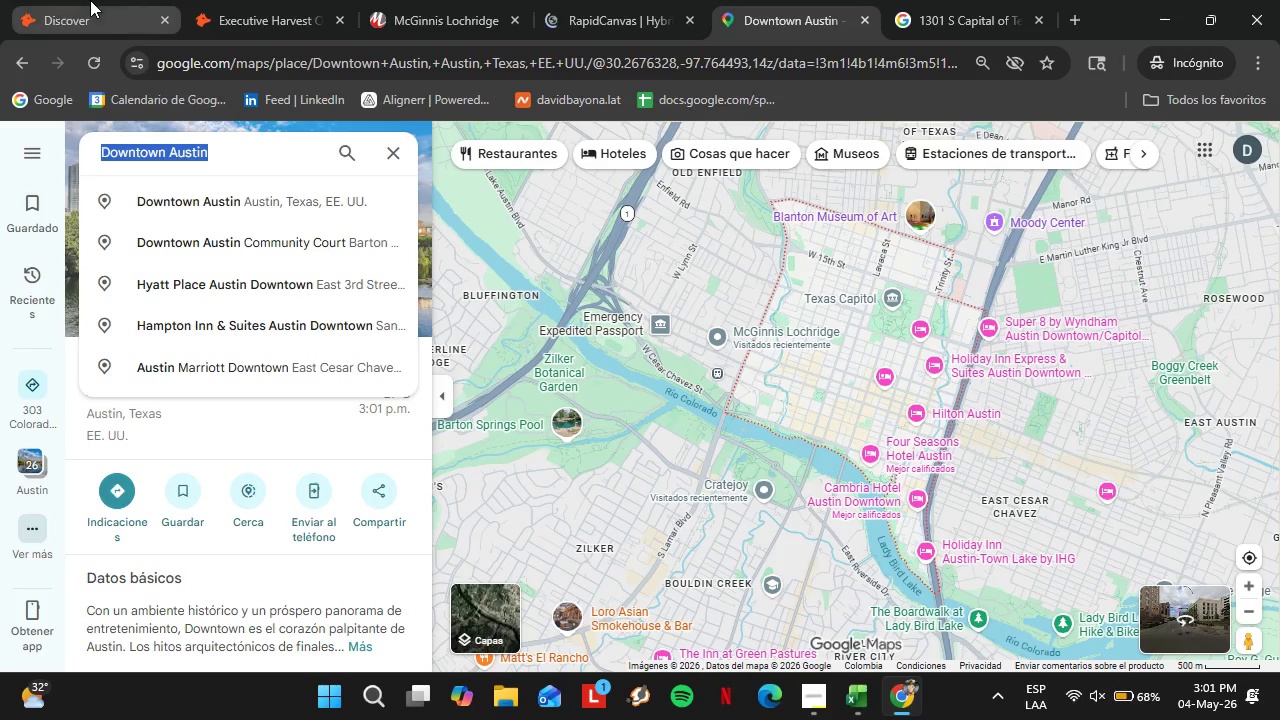 
left_click([90, 0])
 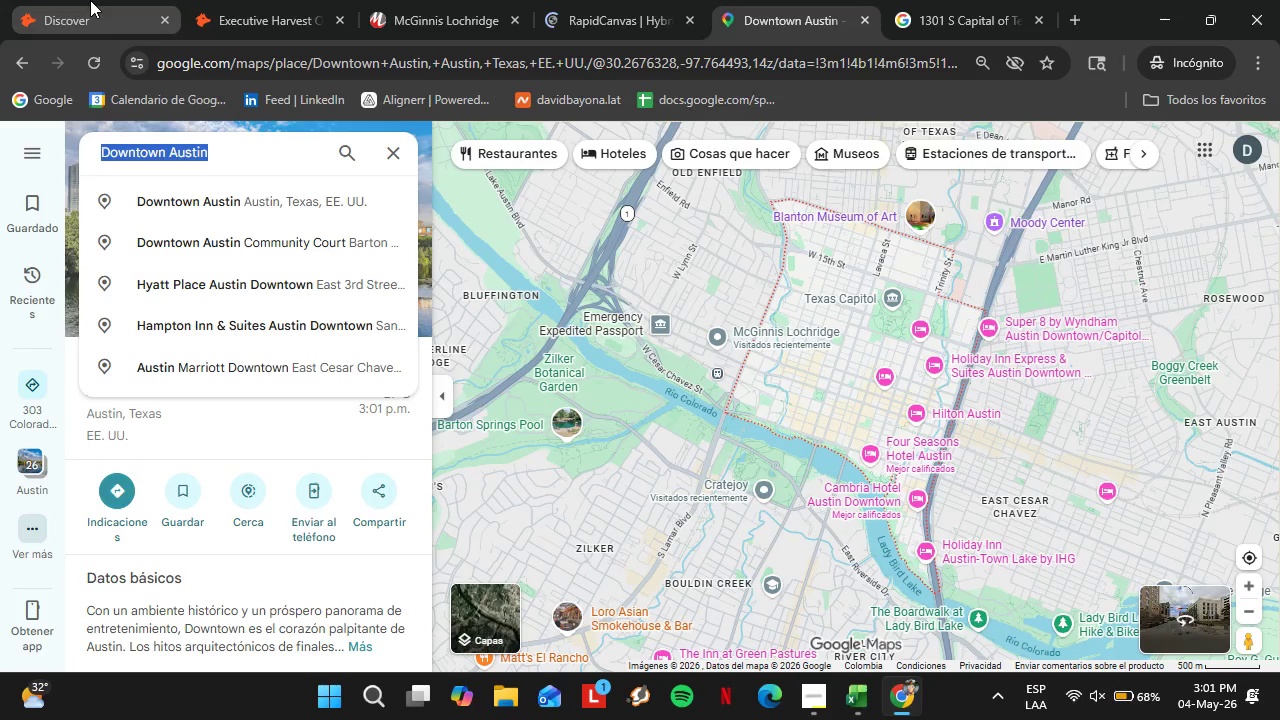 
left_click([224, 0])
 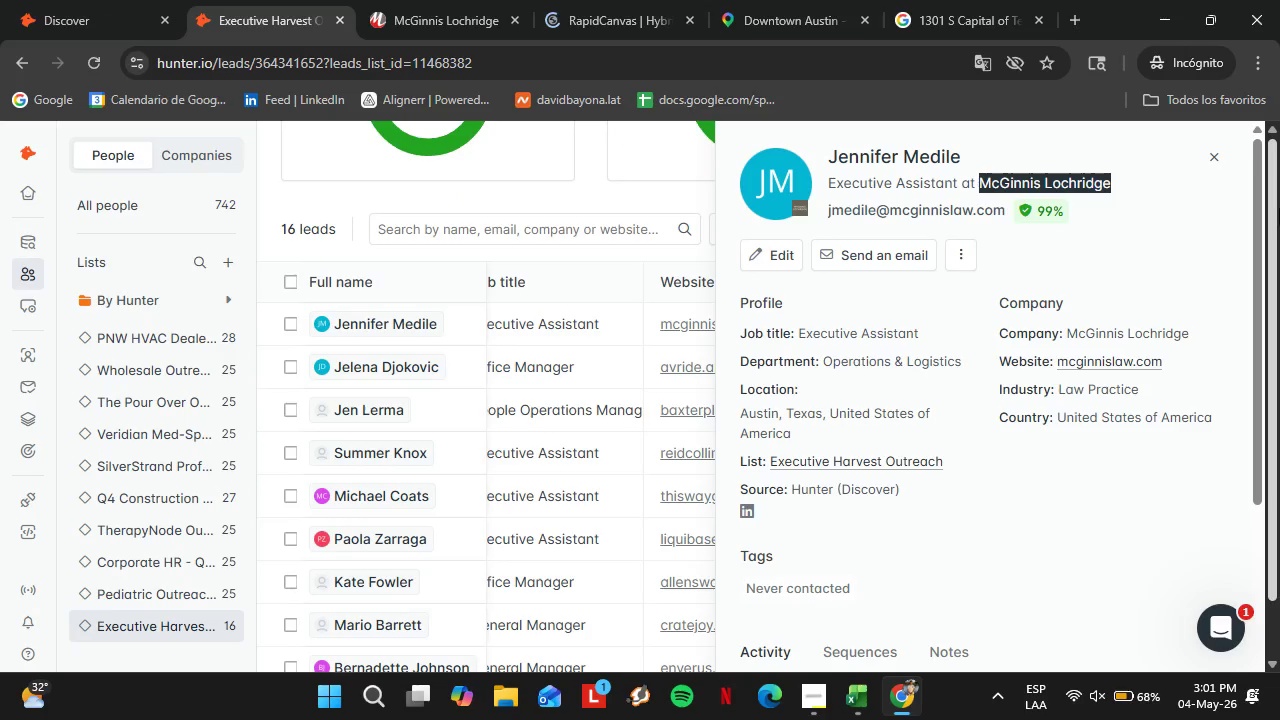 
left_click([1213, 161])
 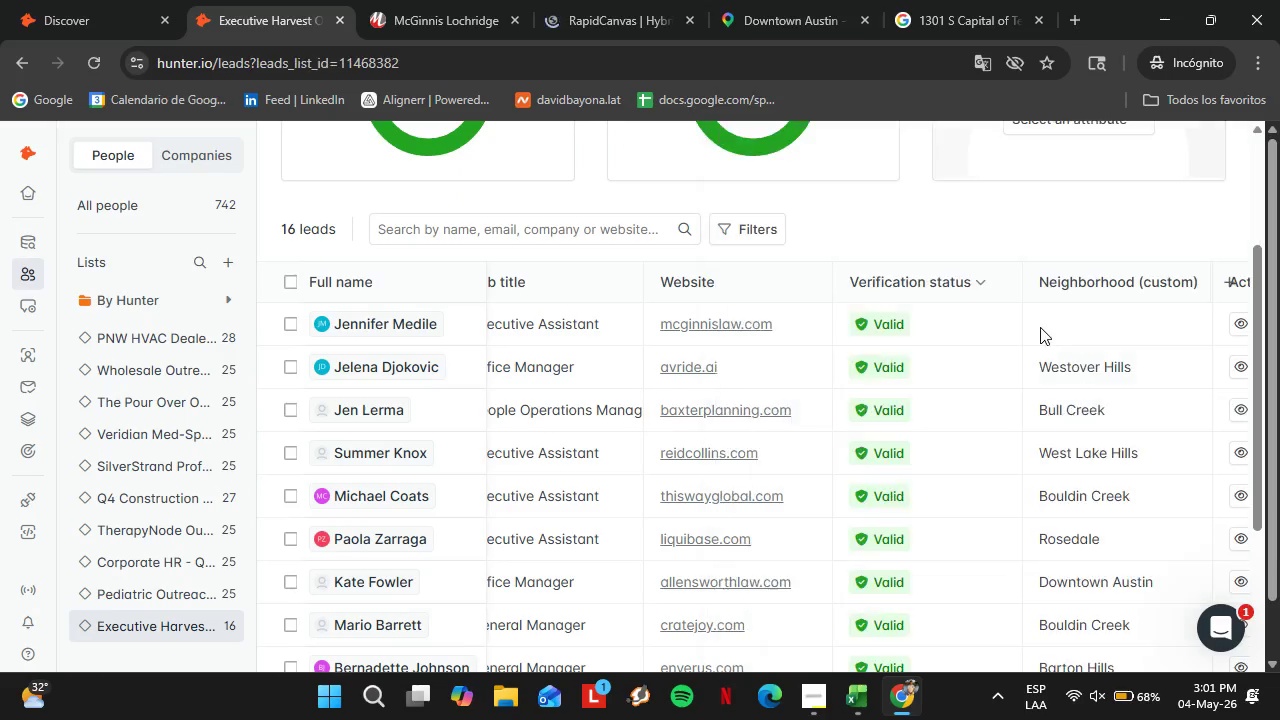 
double_click([1040, 327])
 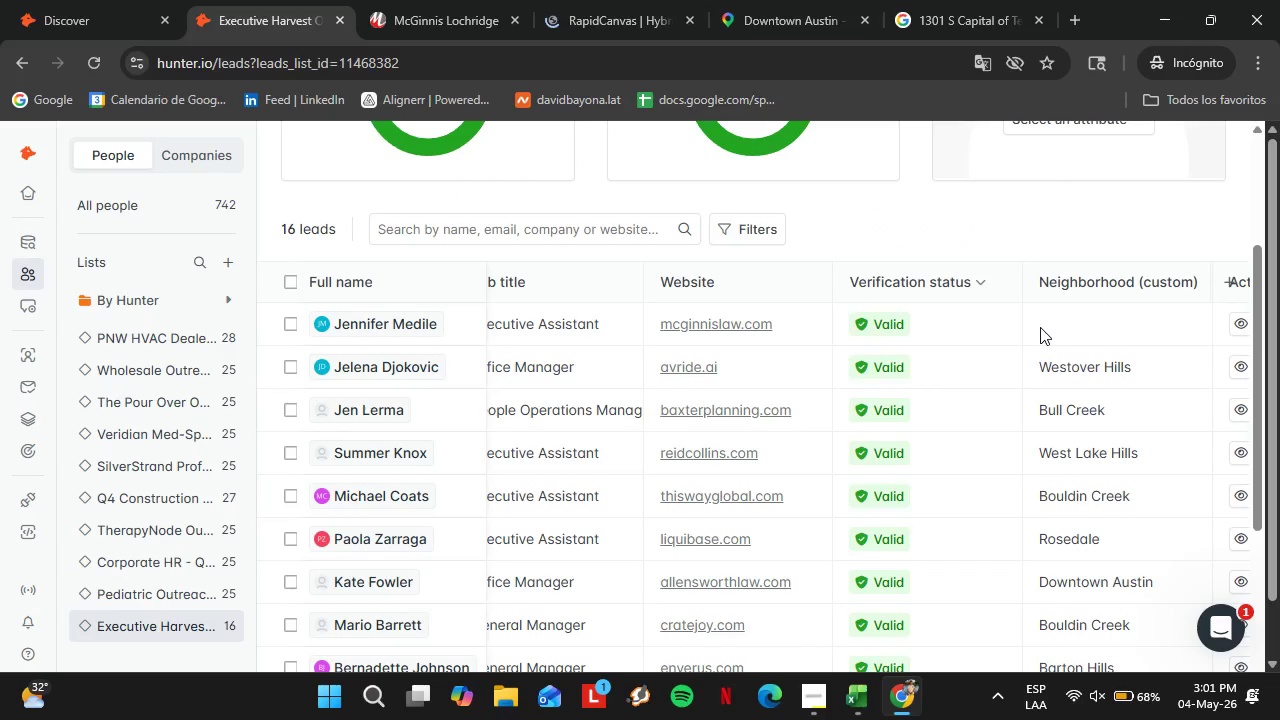 
triple_click([1040, 327])
 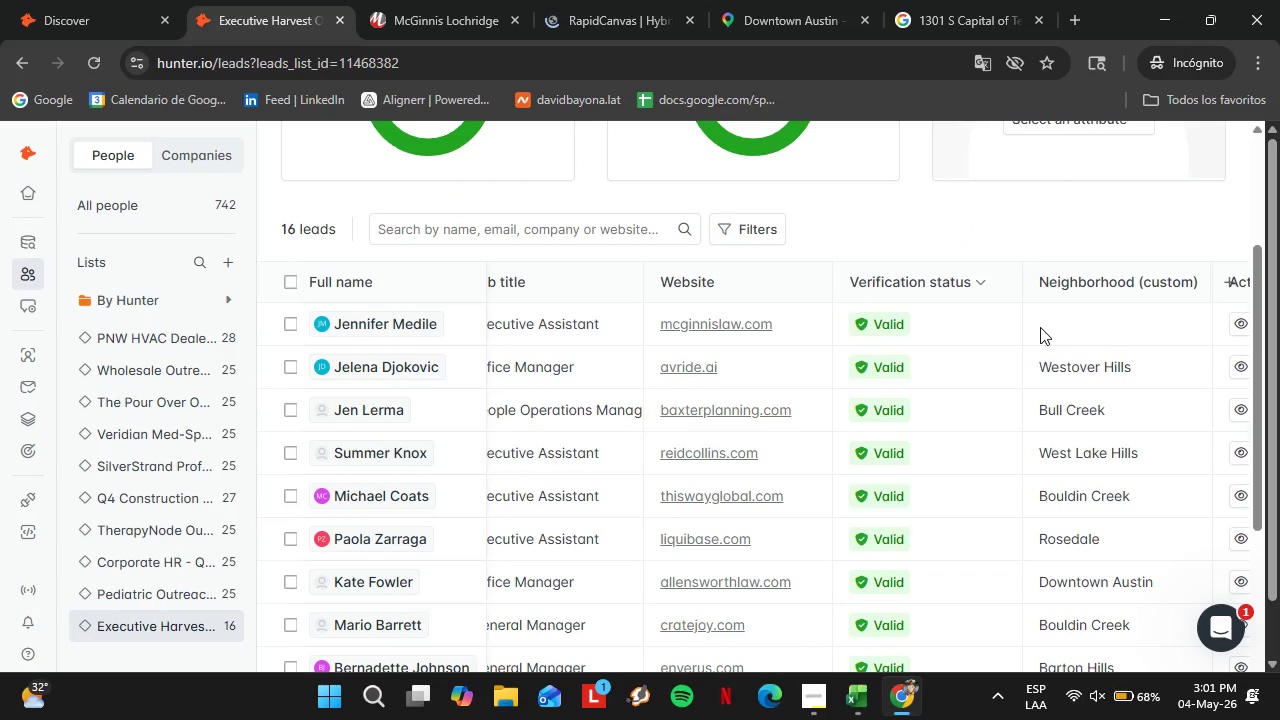 
triple_click([1040, 327])
 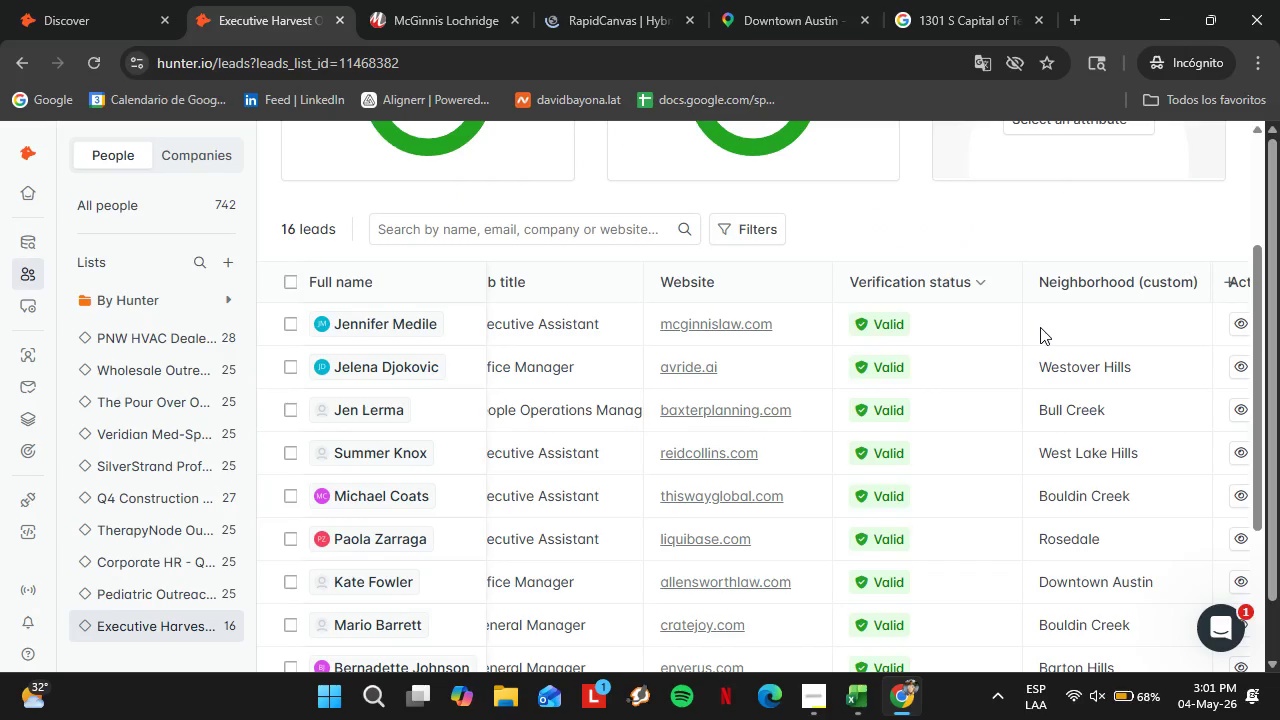 
key(Control+V)
 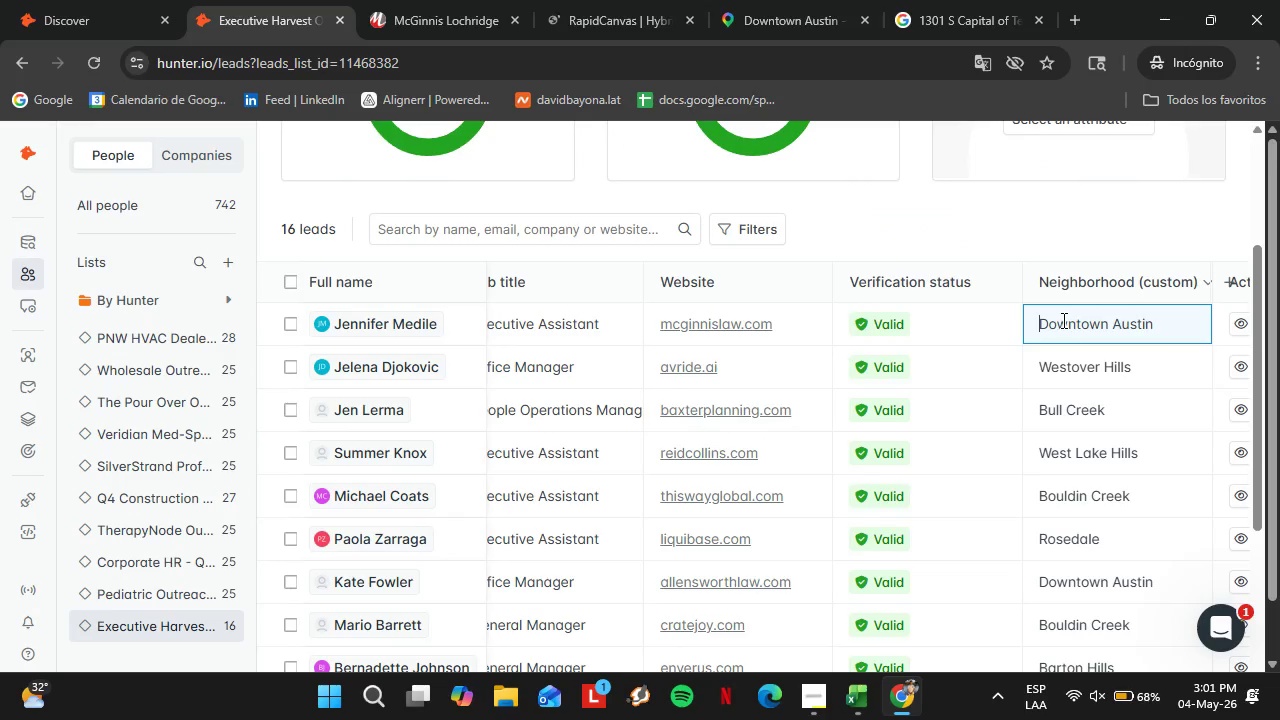 
key(Enter)
 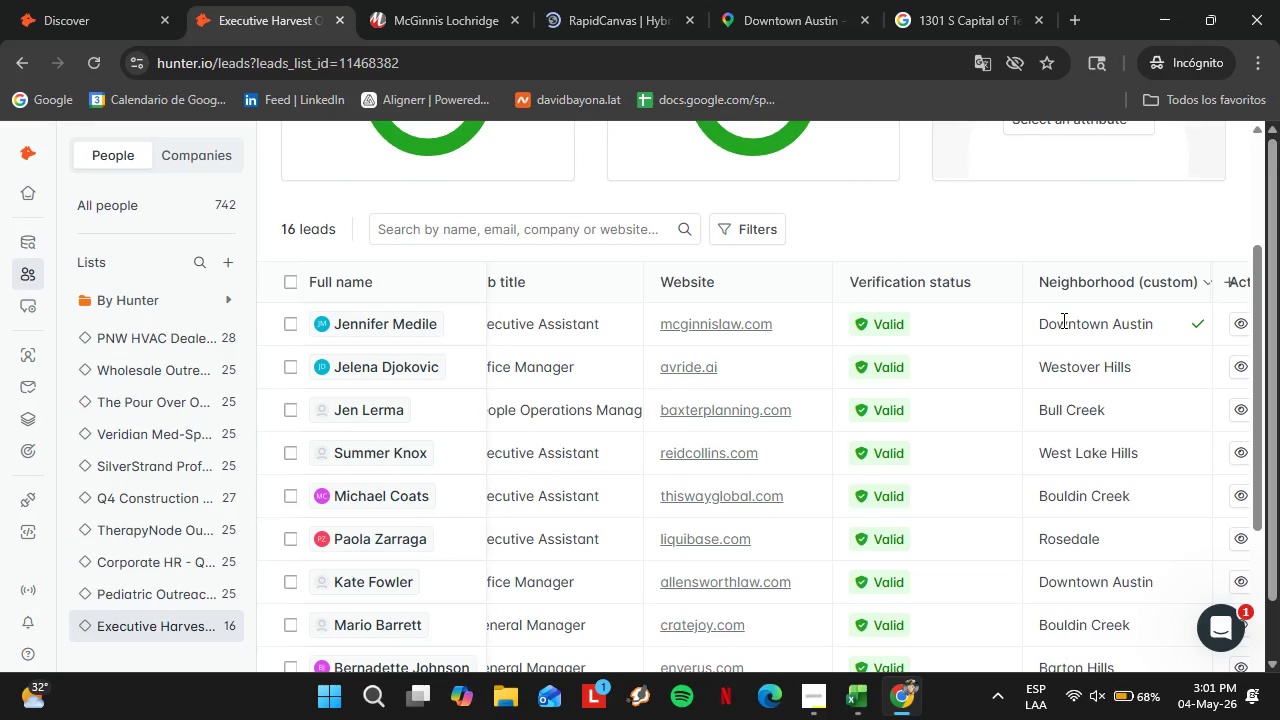 
left_click([59, 0])
 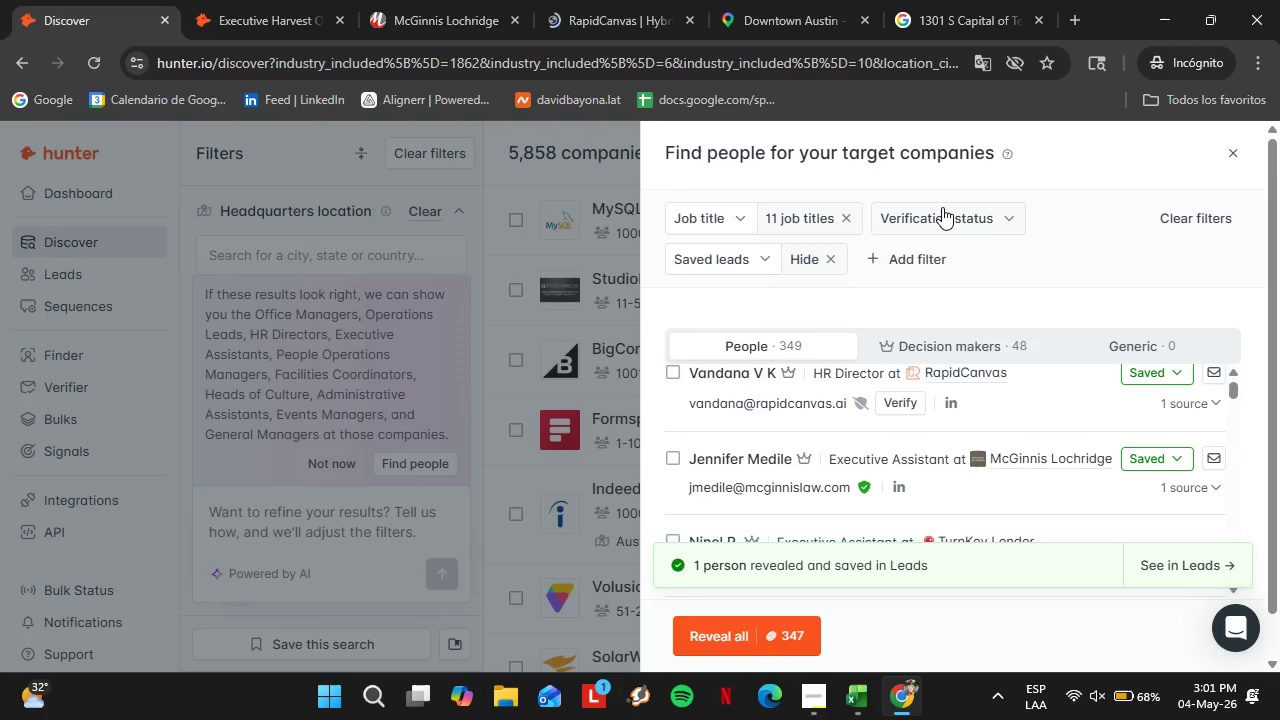 
wait(5.2)
 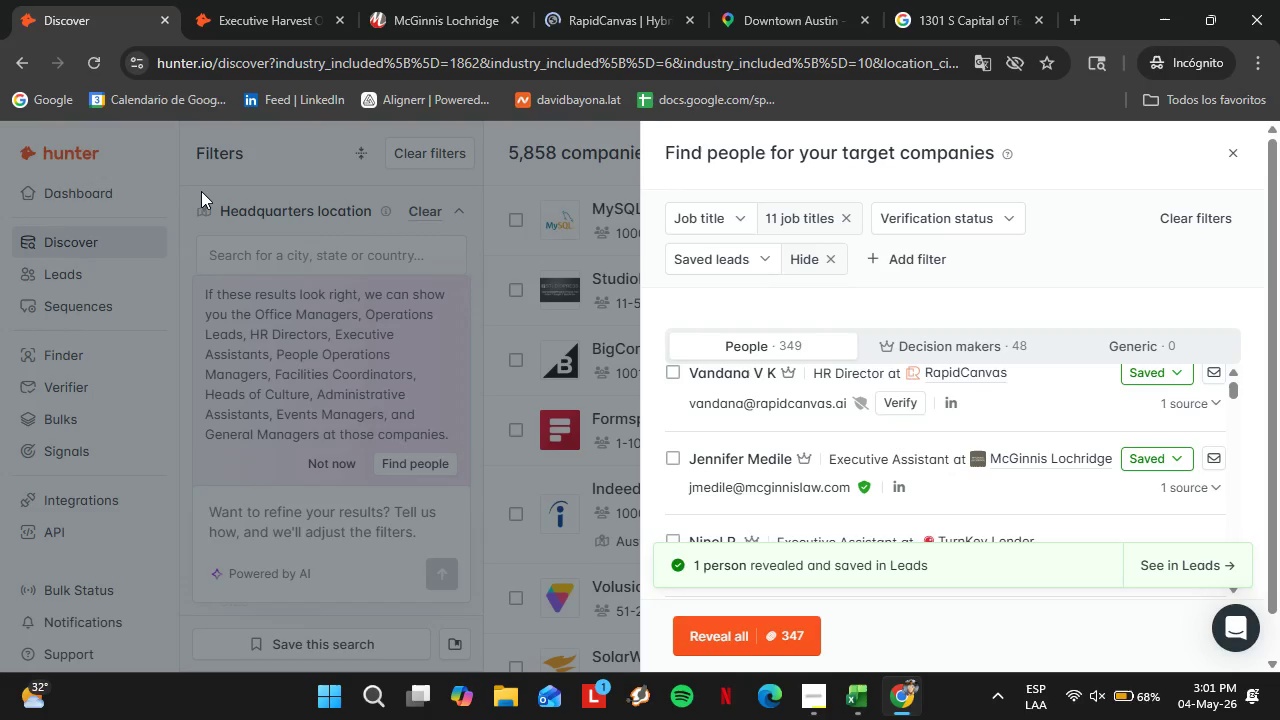 
left_click([901, 254])
 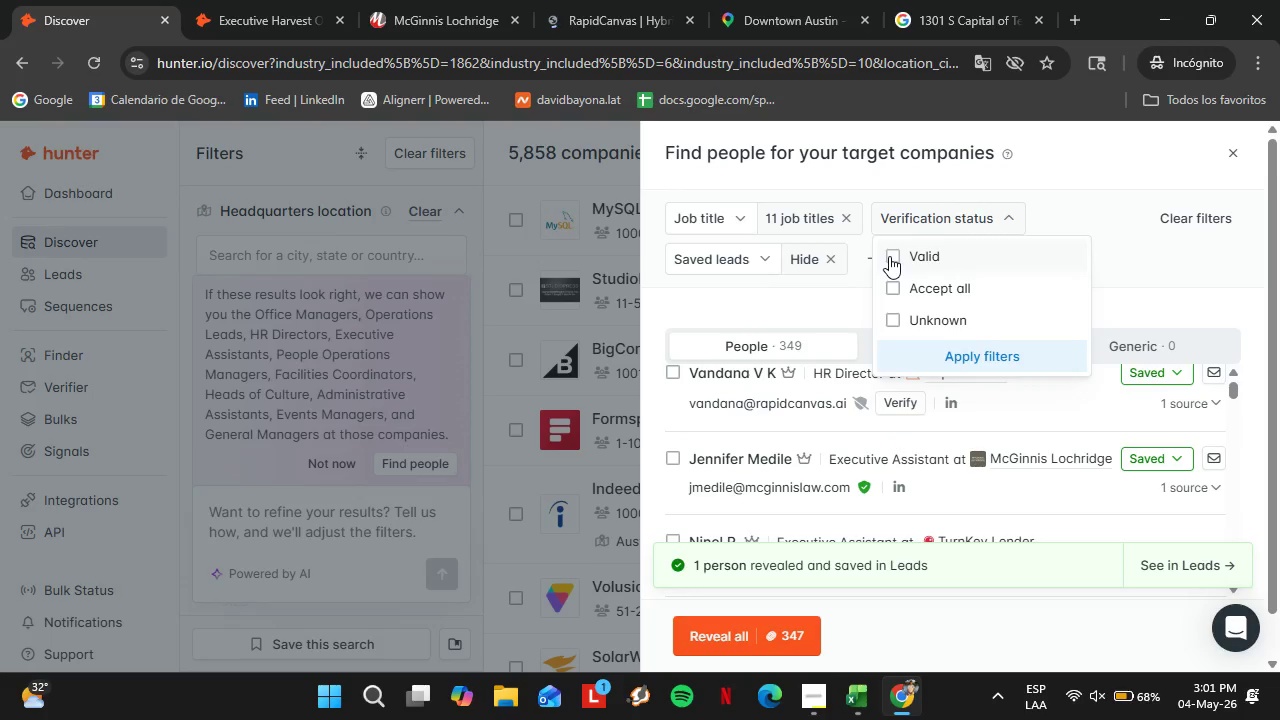 
left_click([898, 254])
 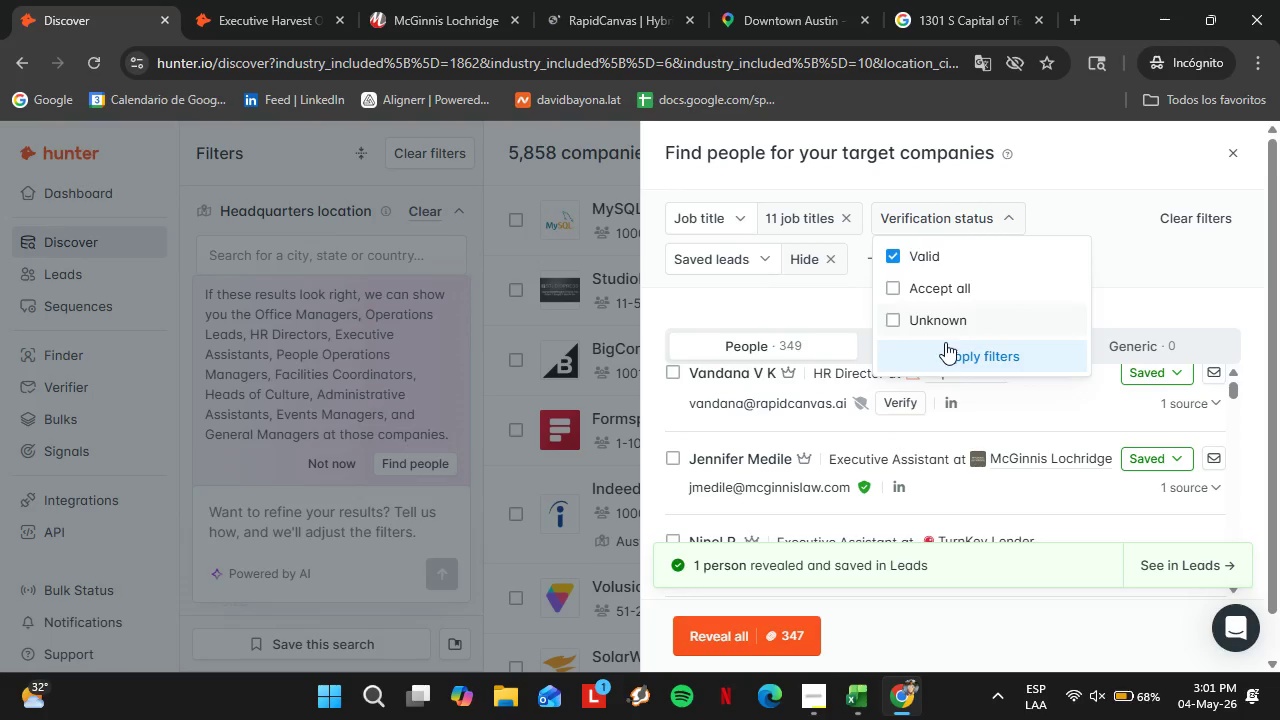 
left_click([949, 351])
 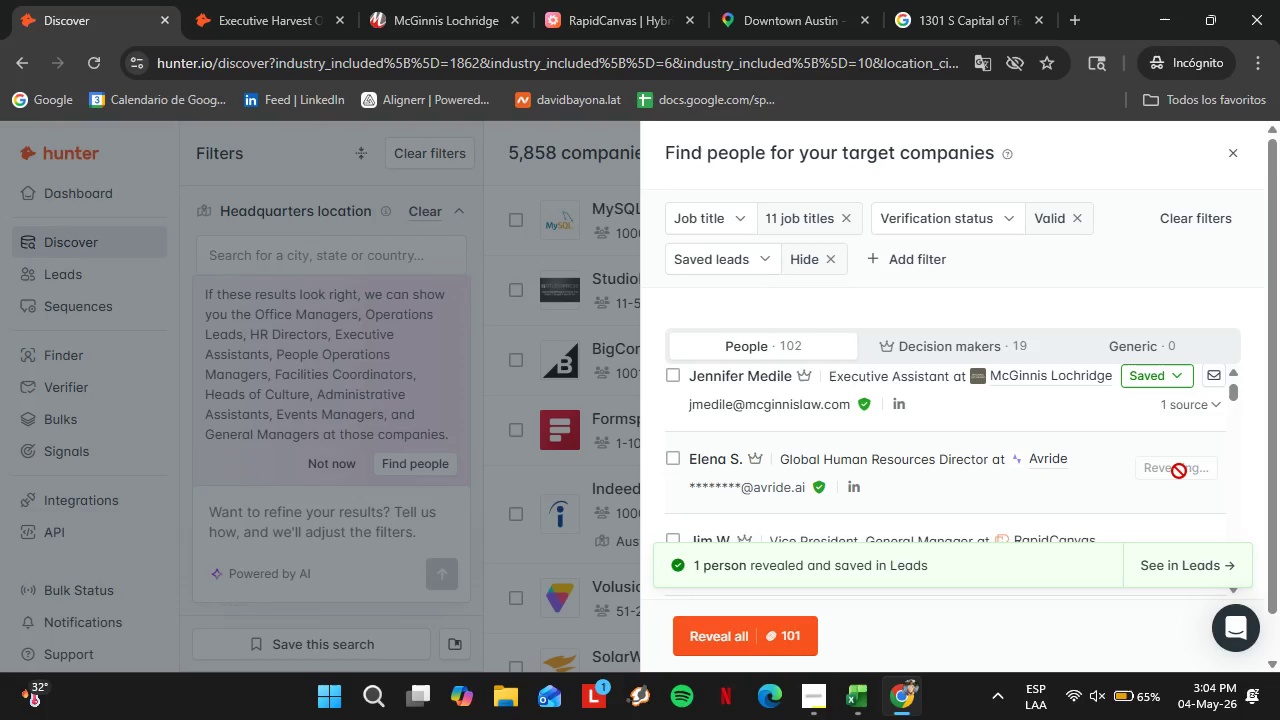 
wait(185.33)
 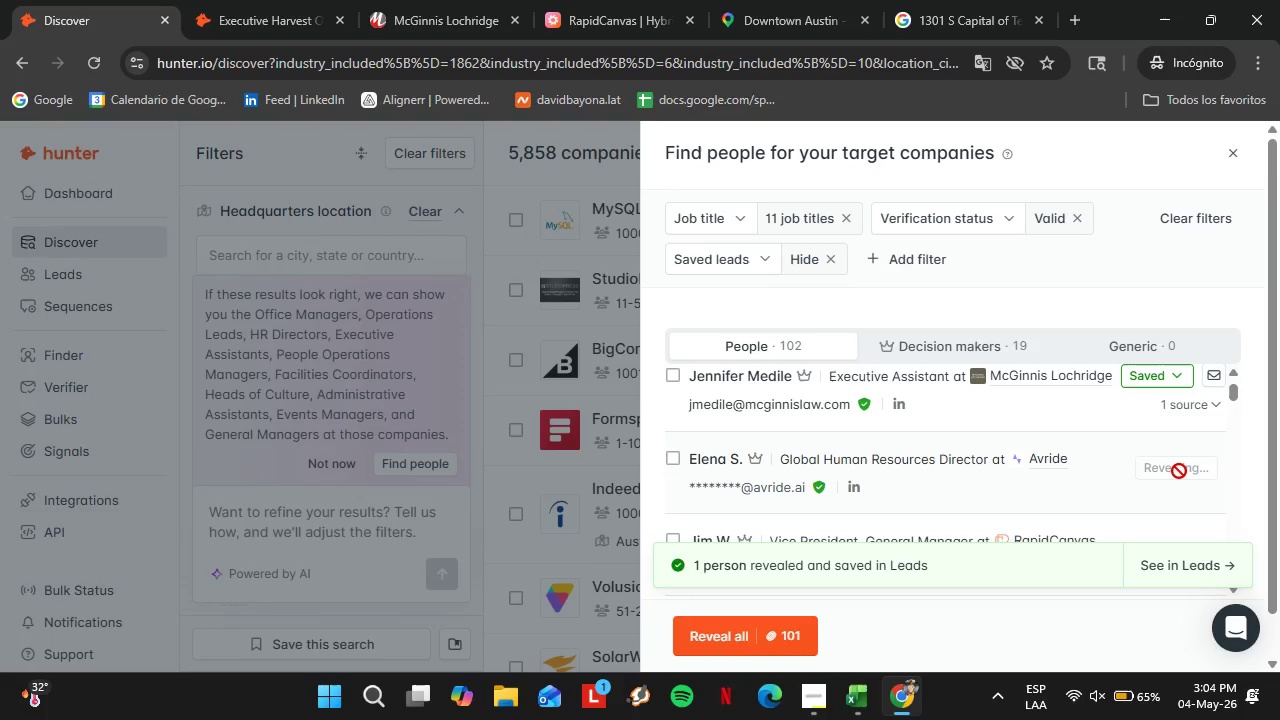 
left_click([771, 480])
 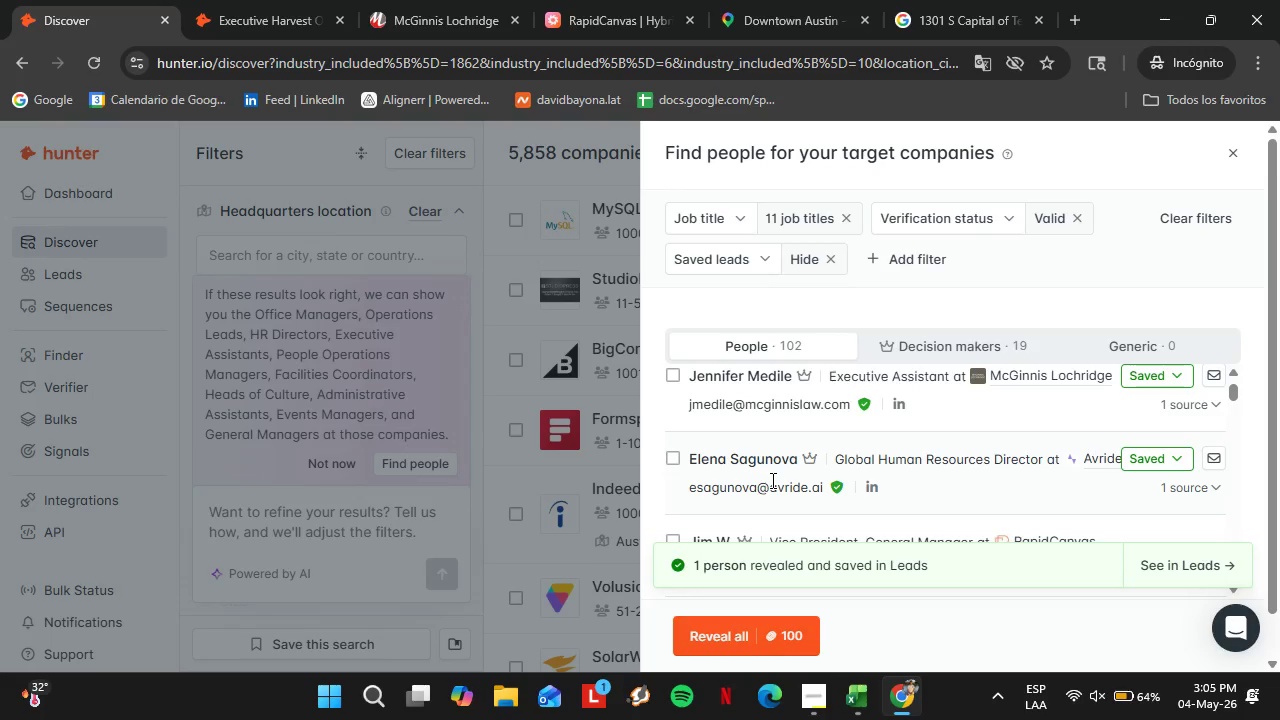 
wait(46.44)
 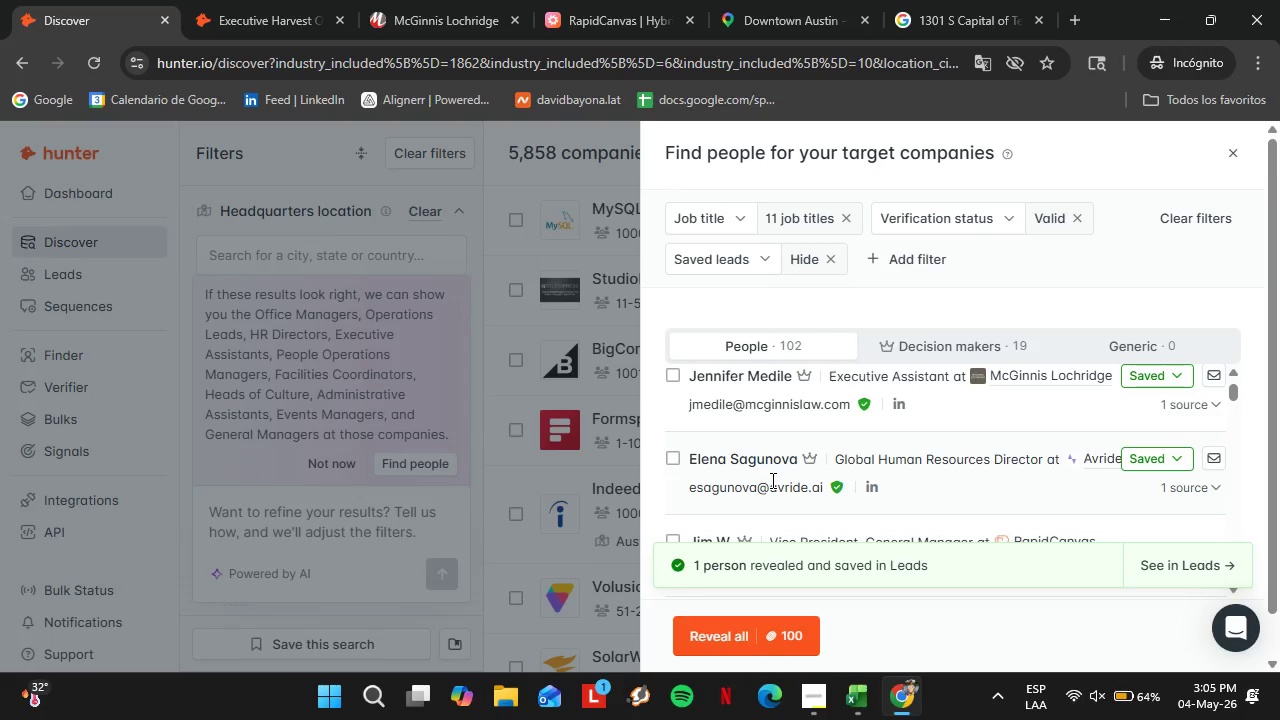 
double_click([930, 407])
 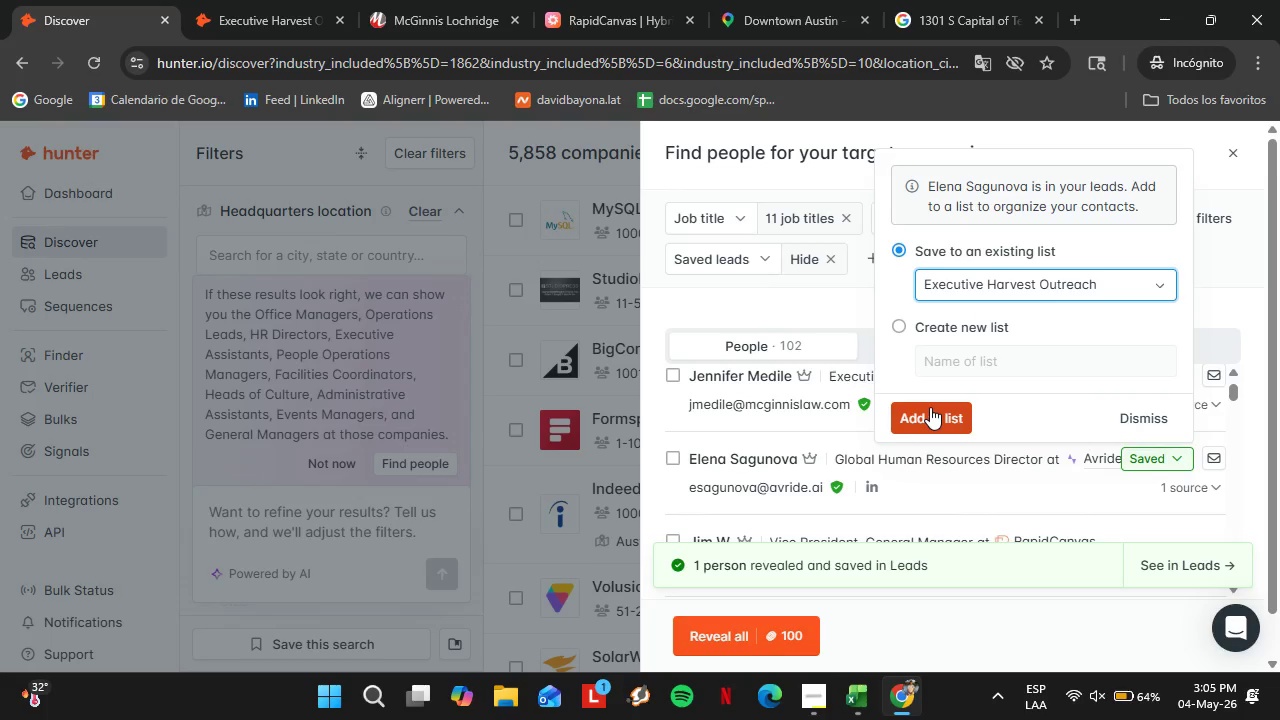 
scroll: coordinate [751, 453], scroll_direction: down, amount: 2.0
 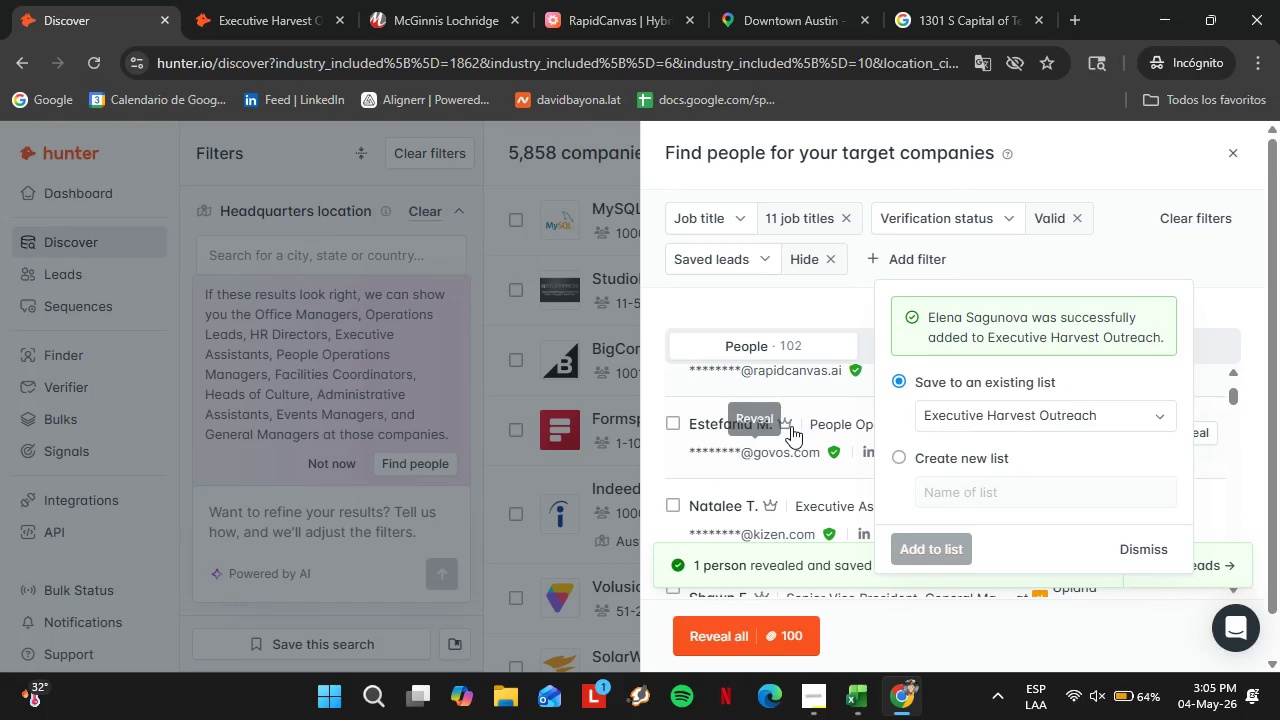 
left_click([813, 473])
 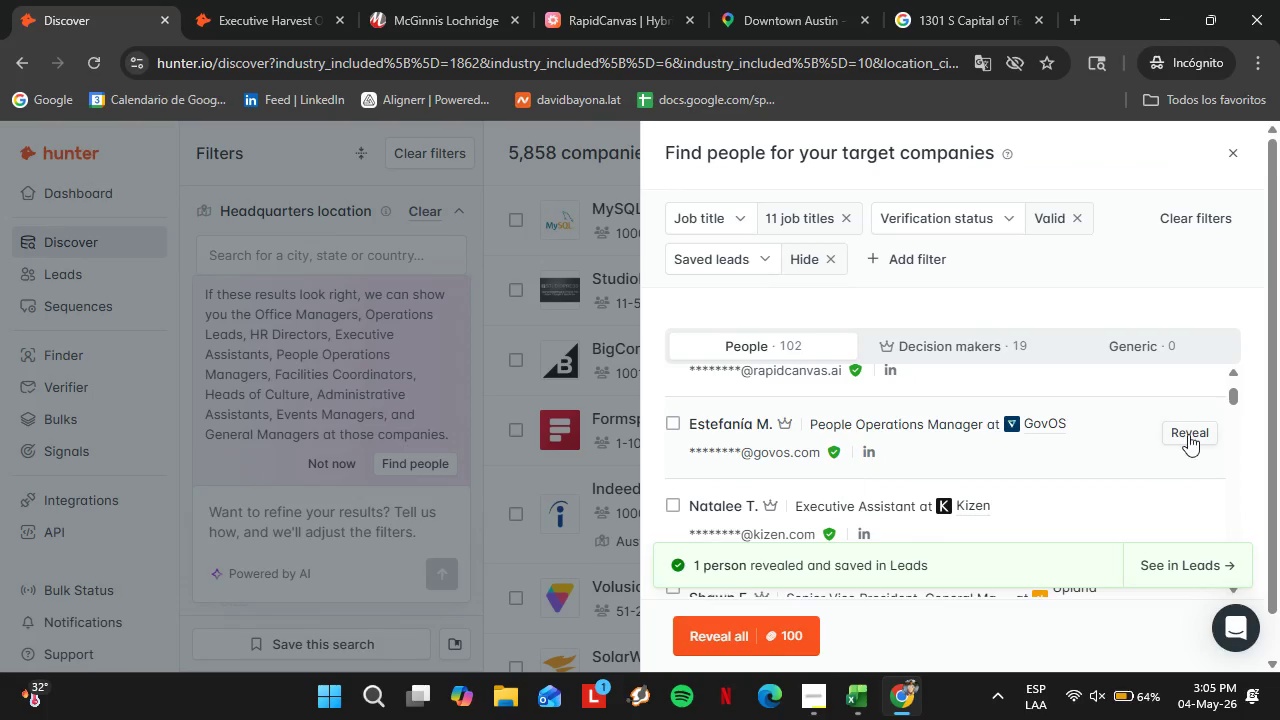 
left_click([1191, 434])
 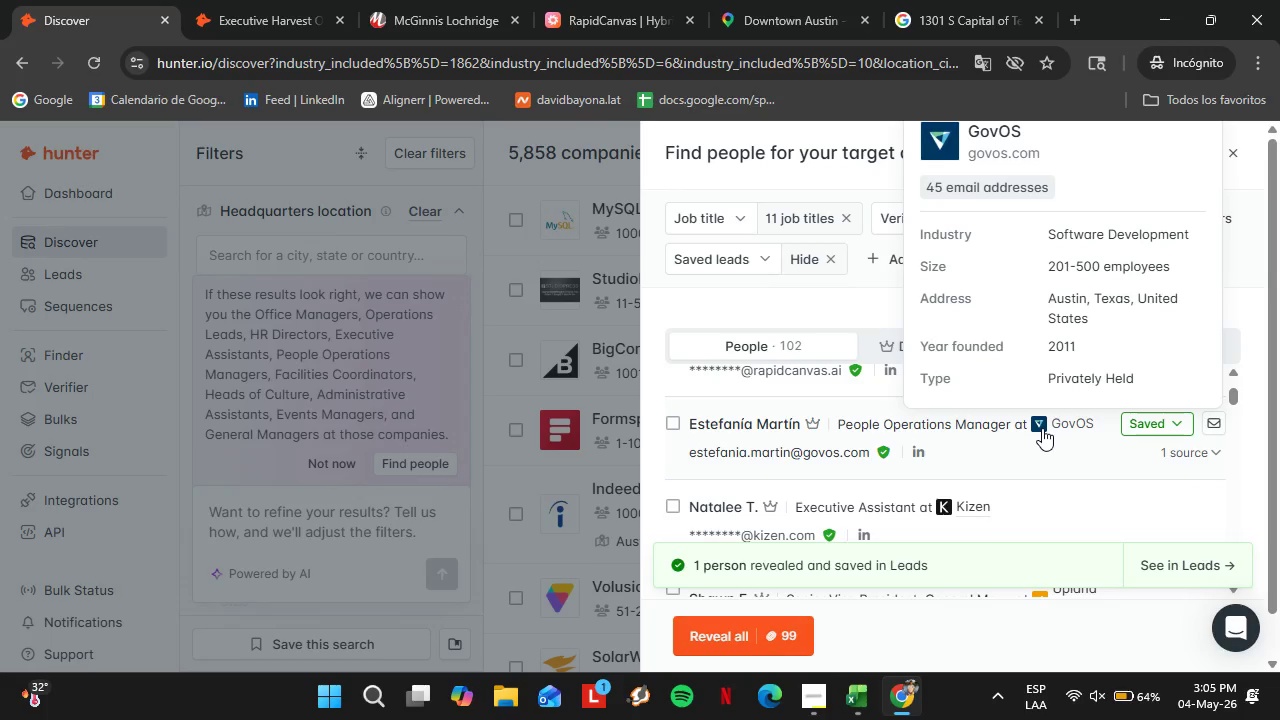 
left_click([1166, 427])
 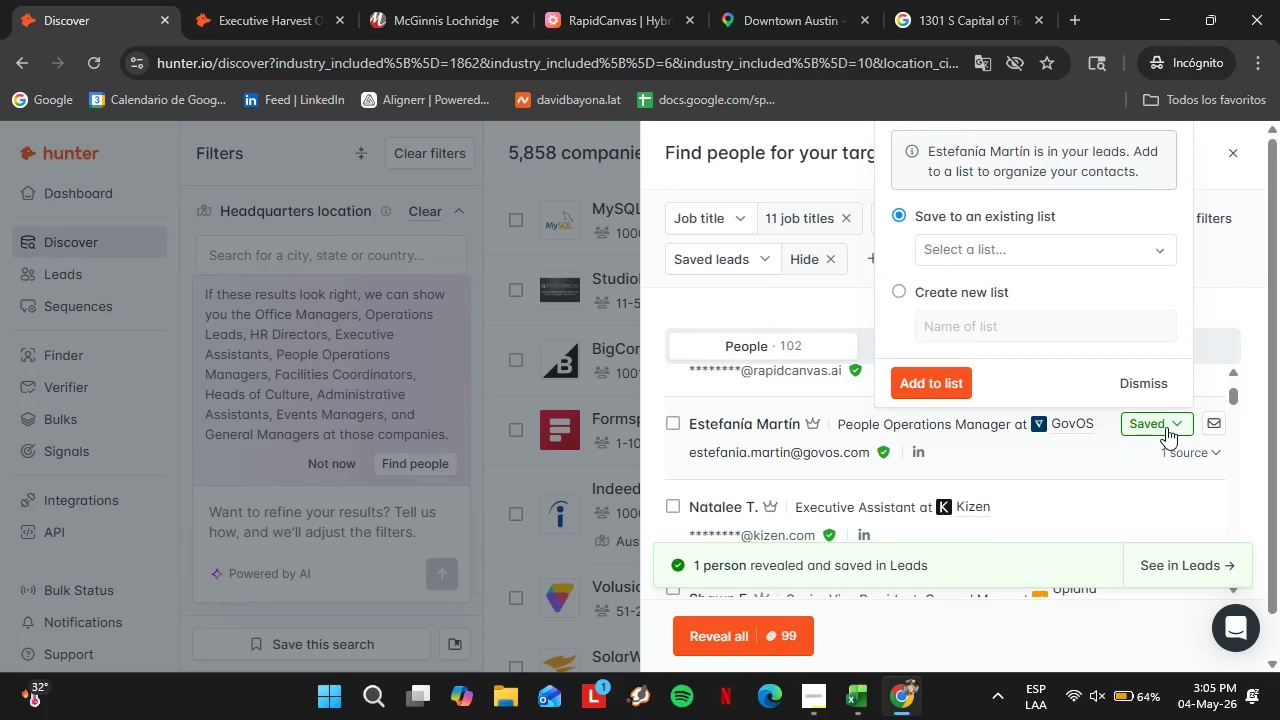 
left_click([984, 258])
 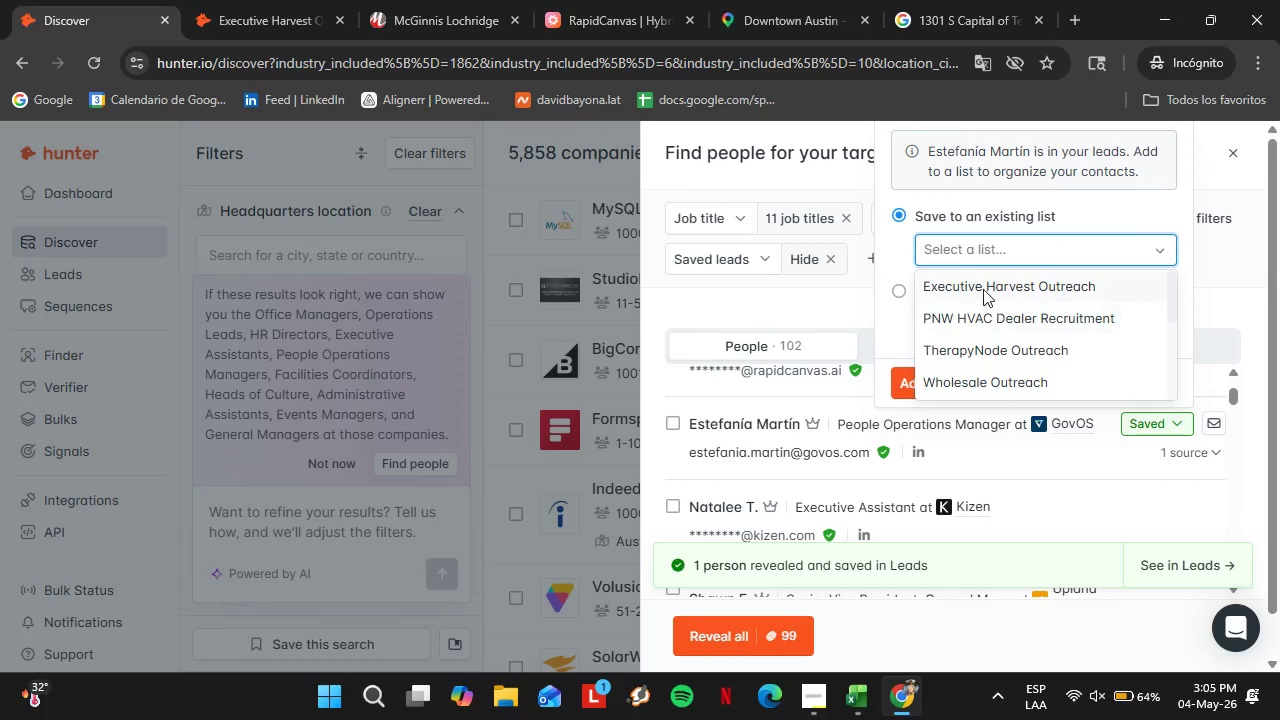 
left_click([983, 288])
 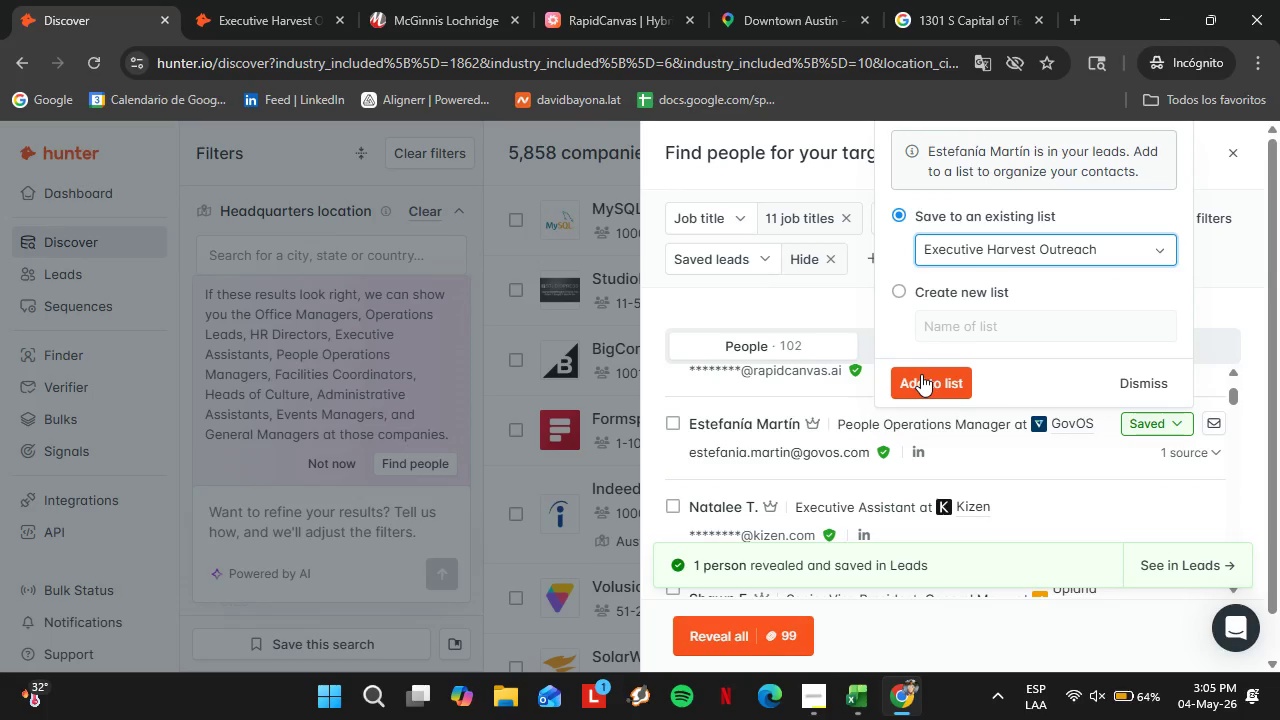 
left_click([921, 376])
 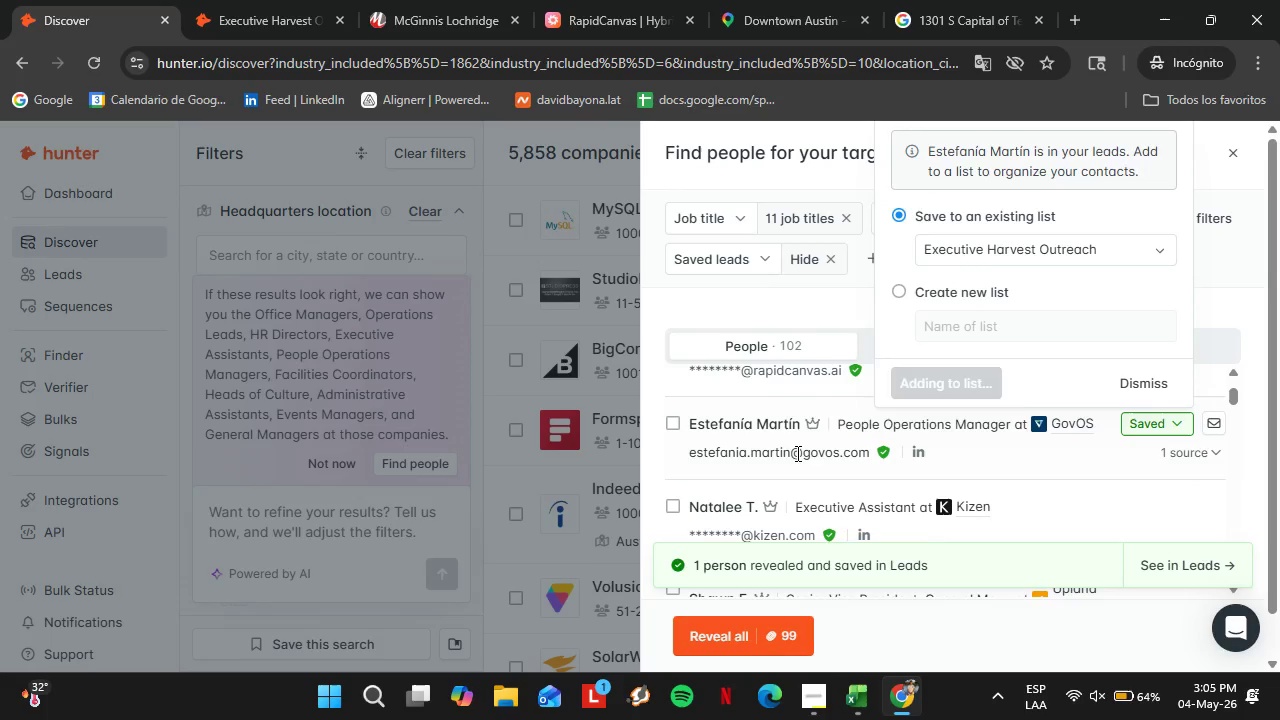 
scroll: coordinate [769, 440], scroll_direction: down, amount: 1.0
 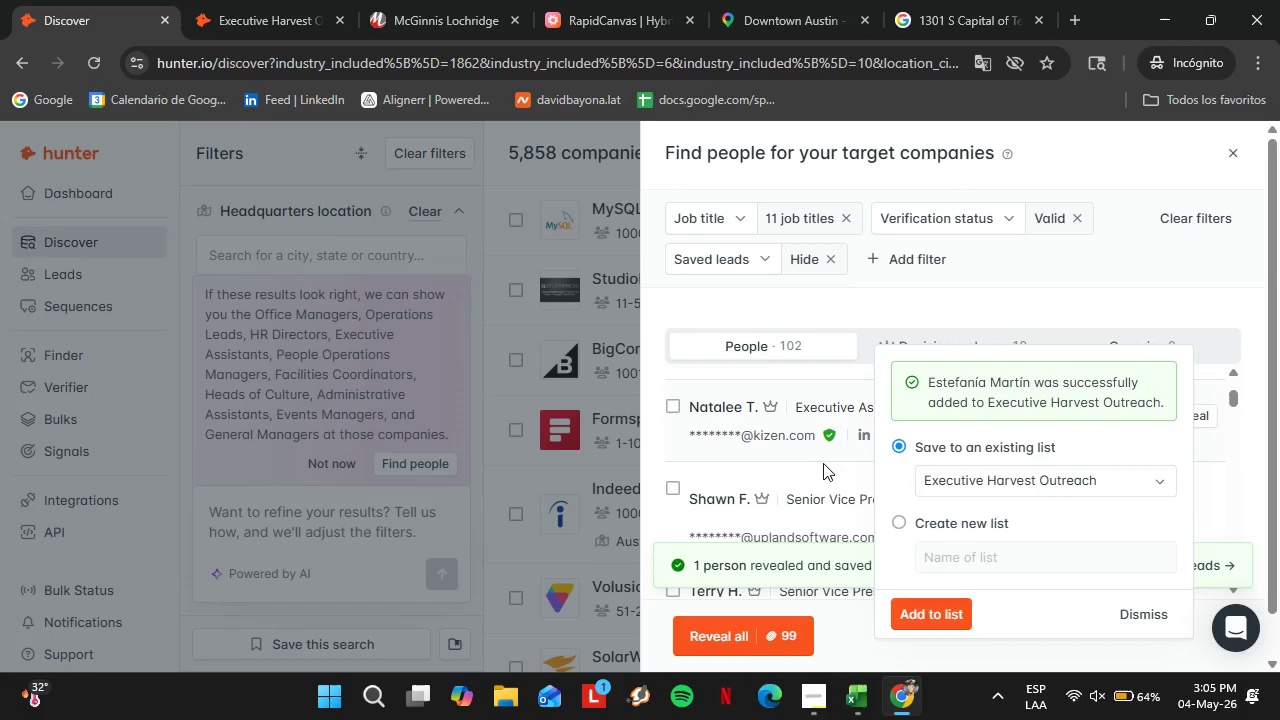 
left_click([841, 485])
 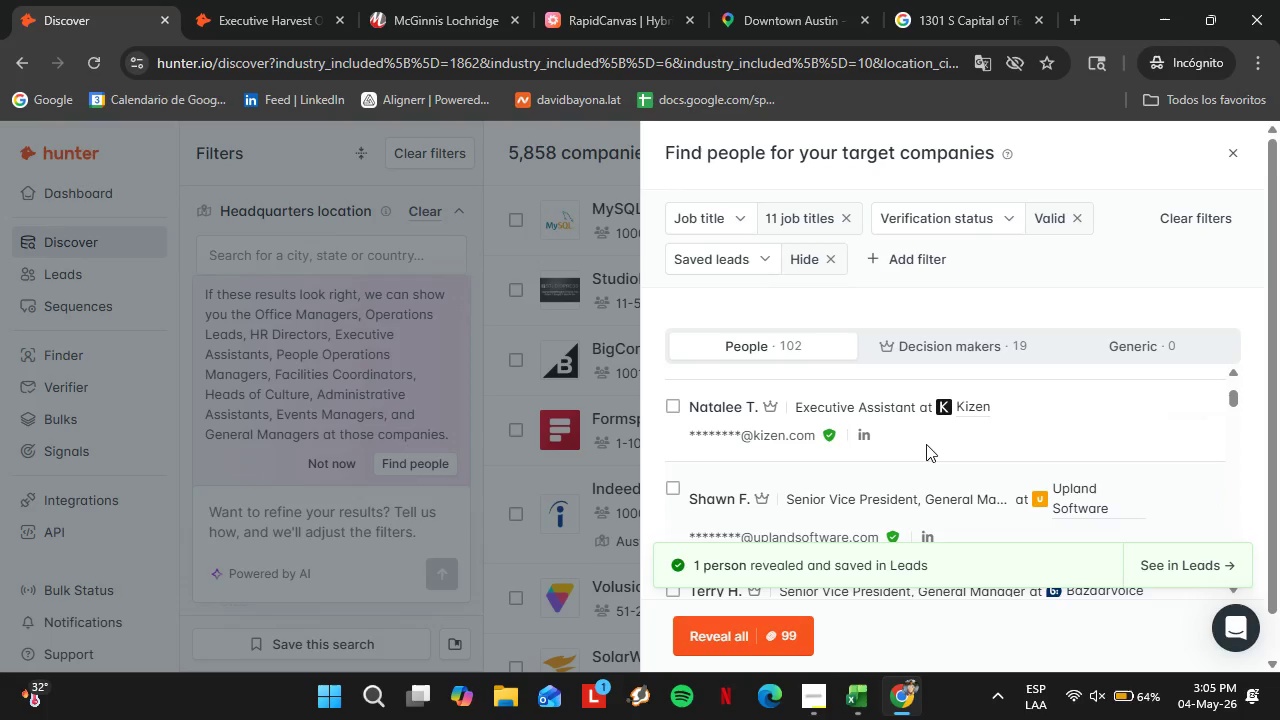 
mouse_move([1000, 400])
 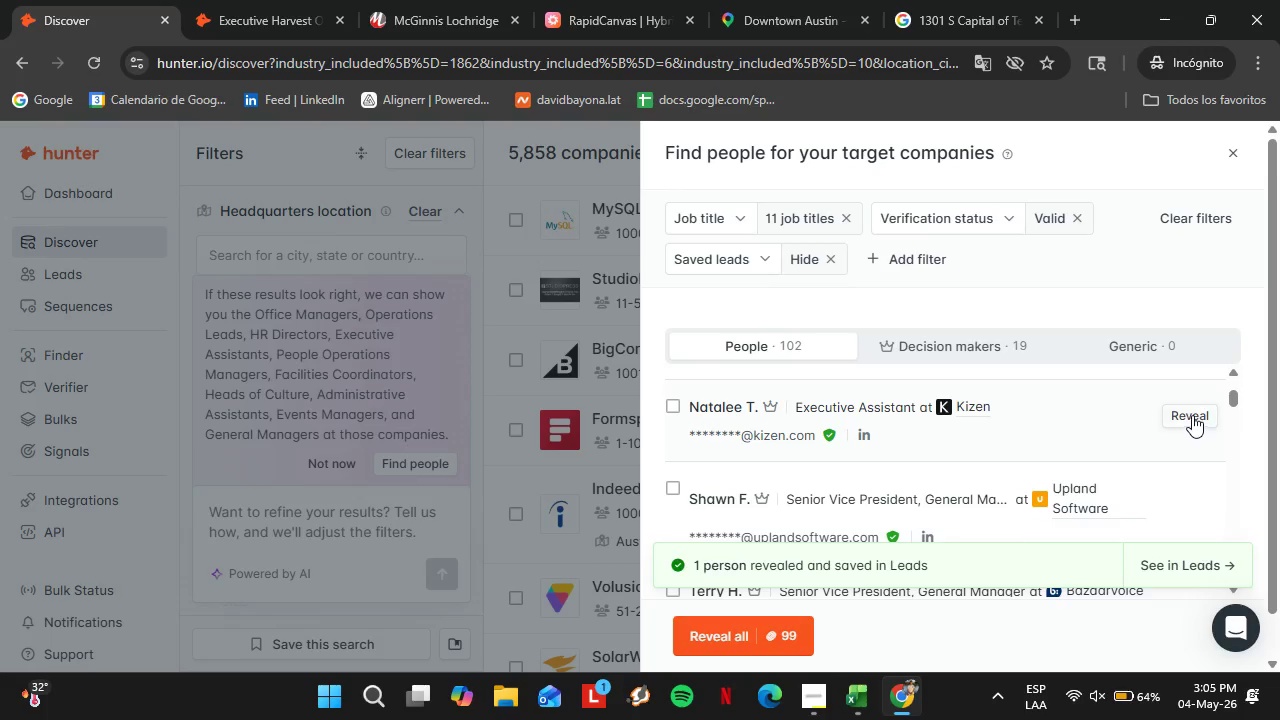 
left_click([1192, 415])
 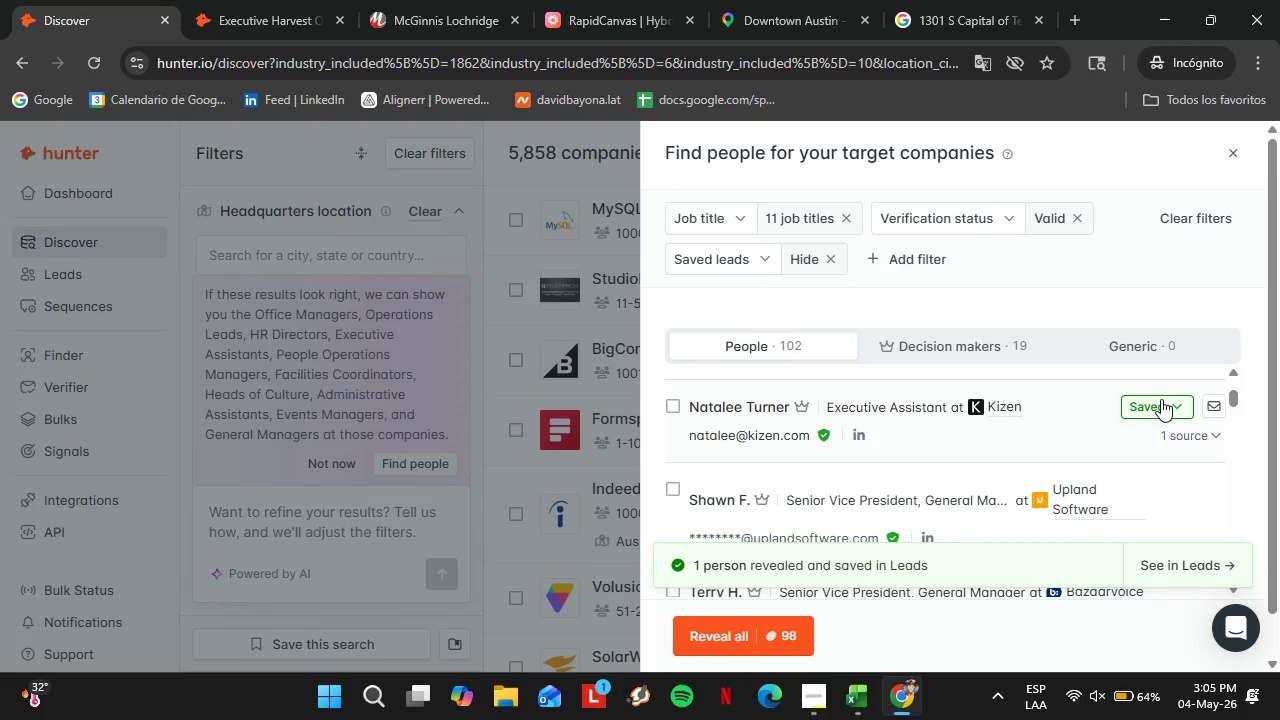 
wait(6.12)
 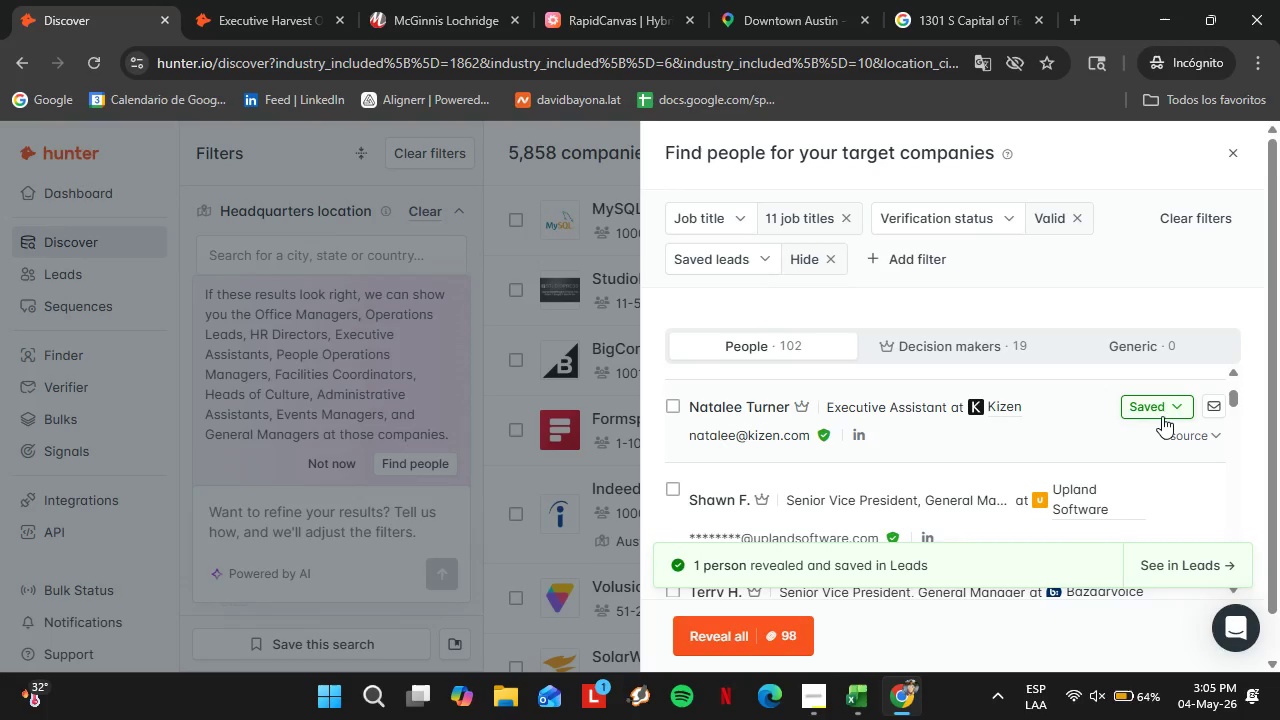 
left_click([1155, 407])
 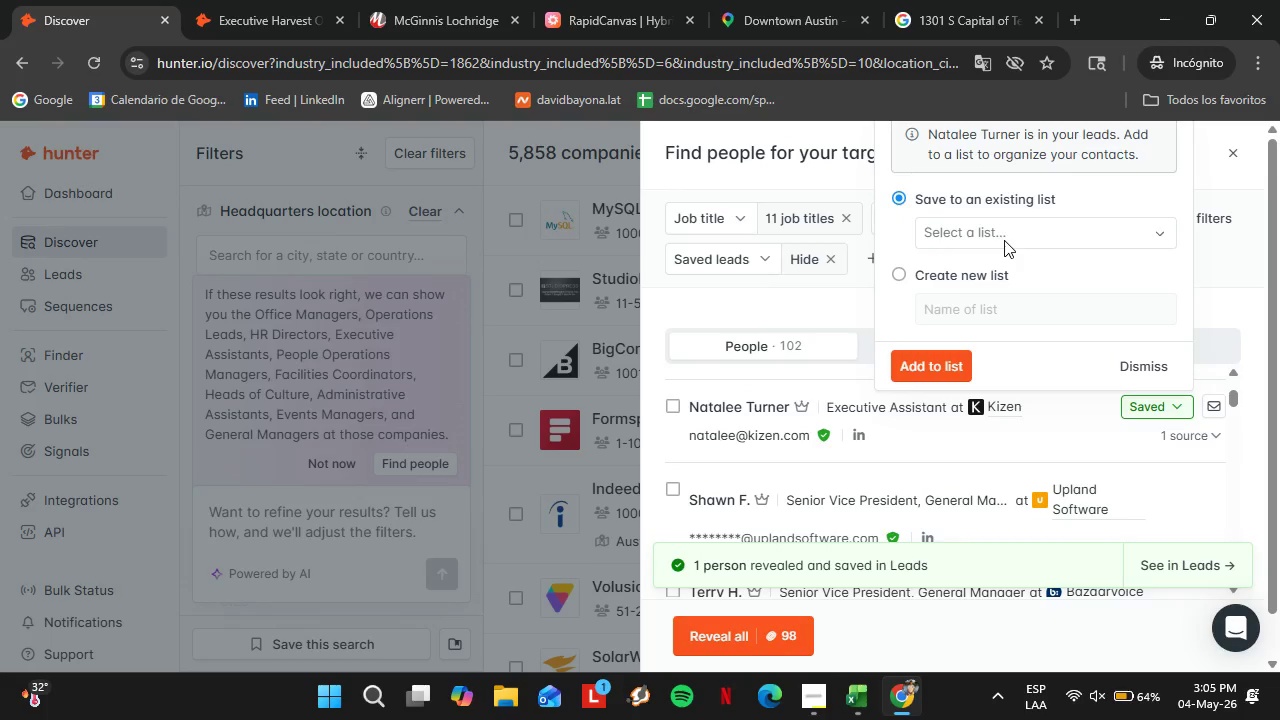 
left_click([1004, 240])
 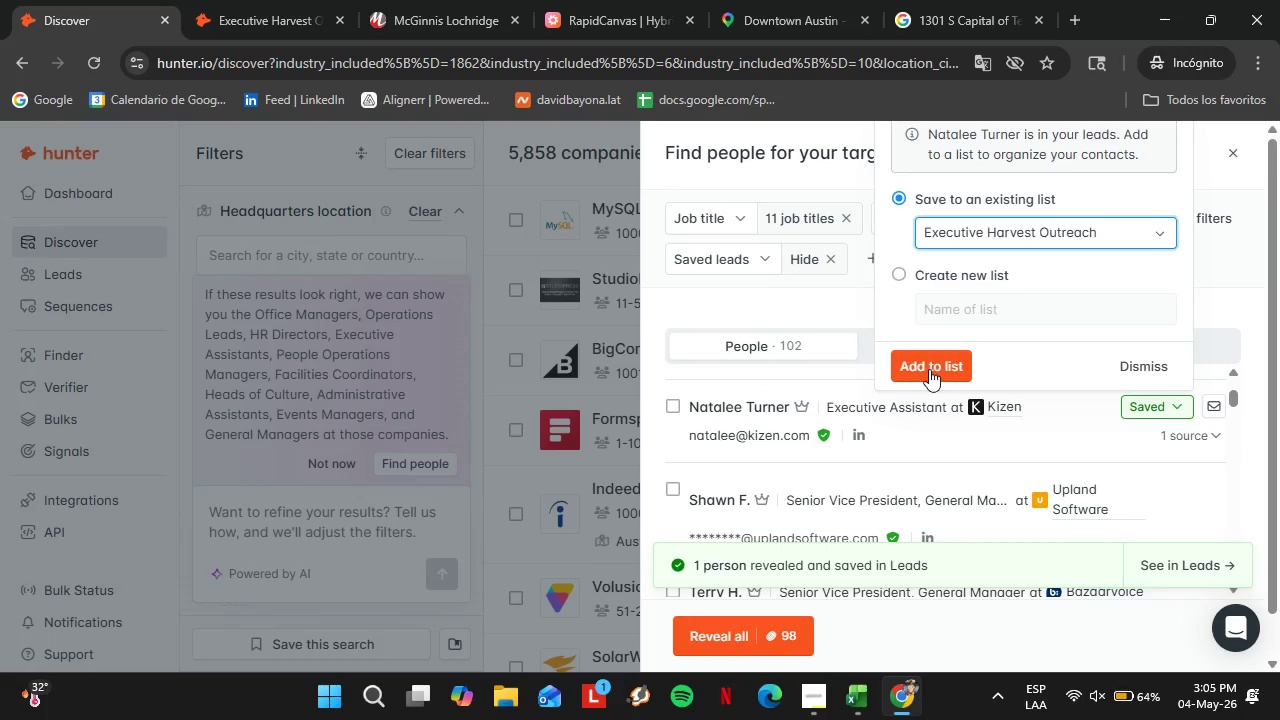 
double_click([928, 369])
 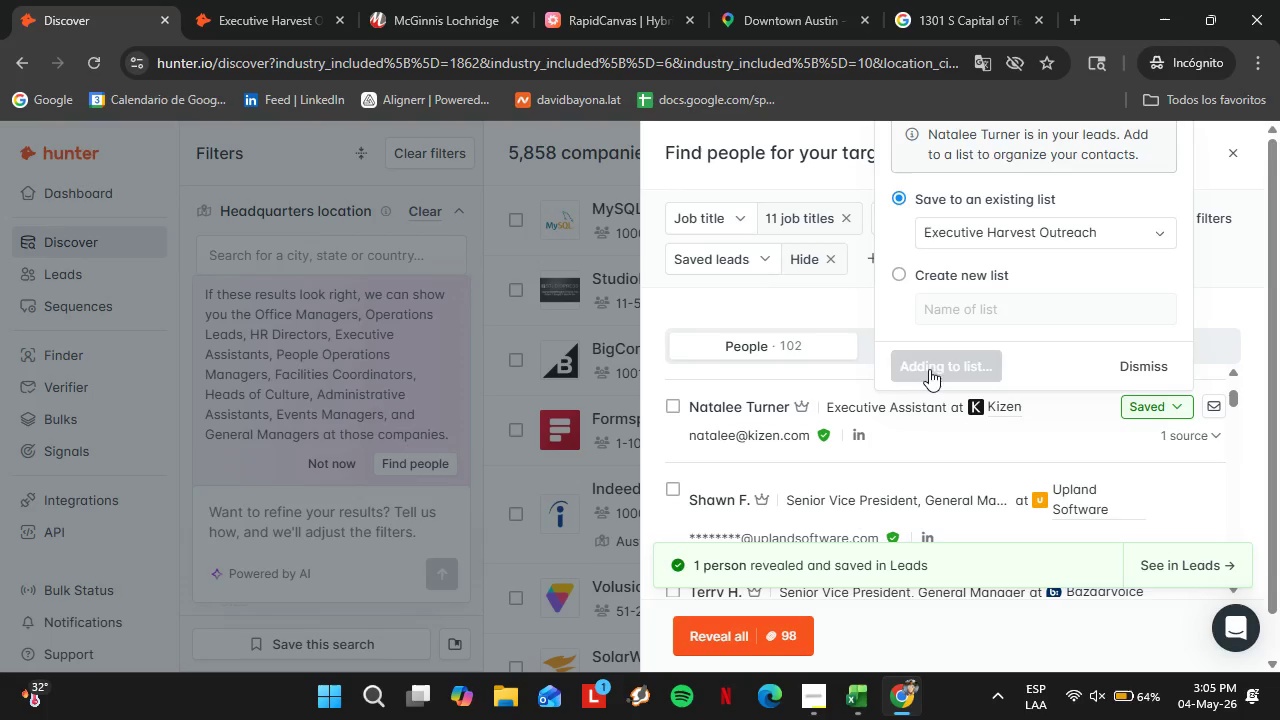 
left_click([1124, 376])
 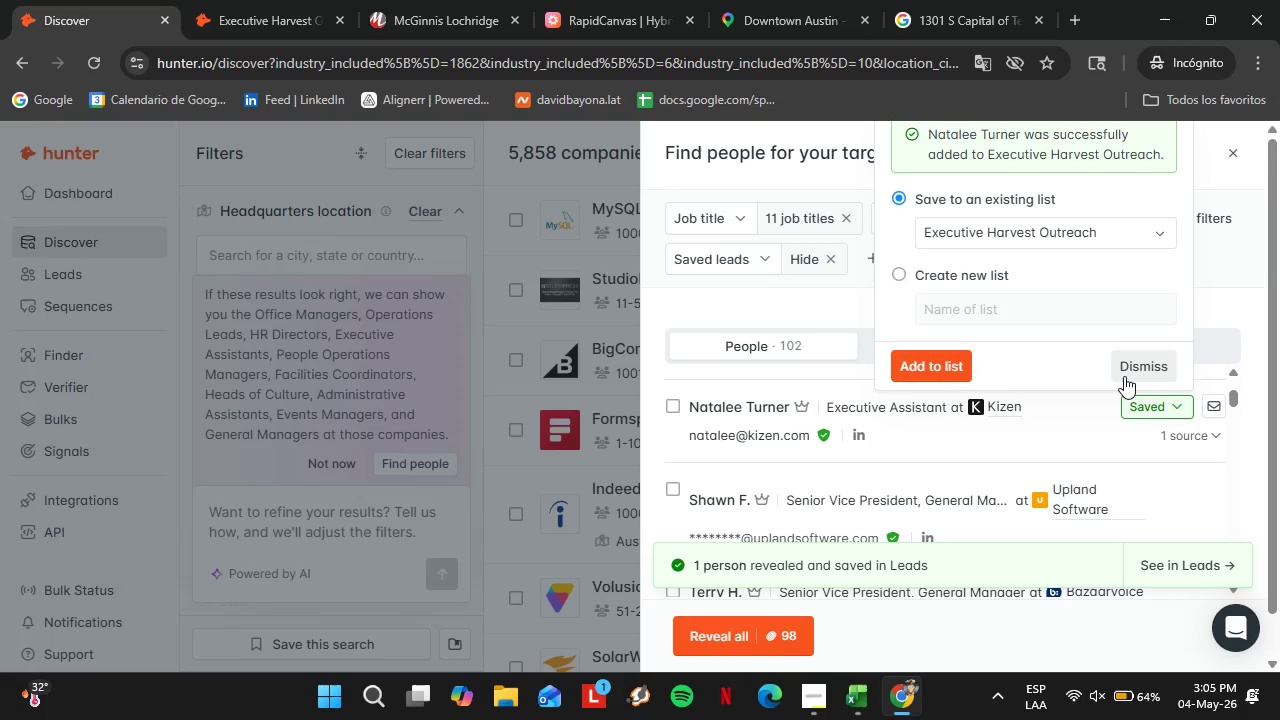 
scroll: coordinate [941, 384], scroll_direction: down, amount: 1.0
 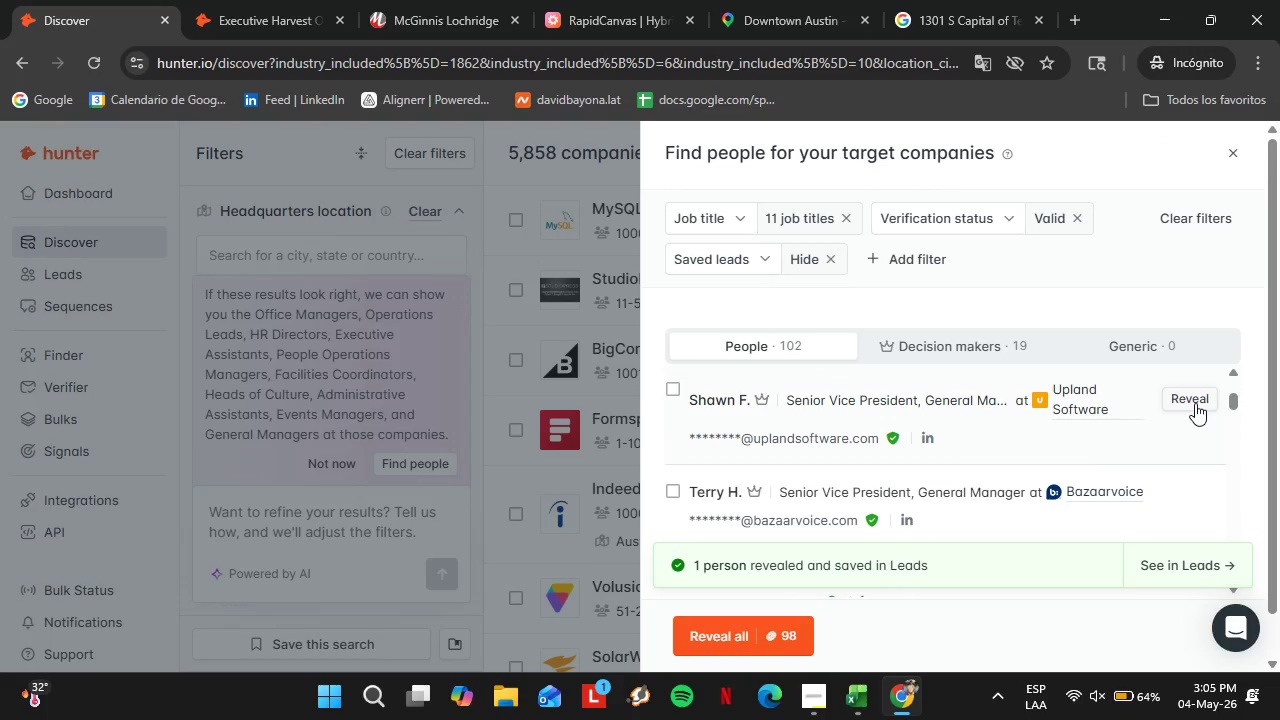 
mouse_move([1095, 407])
 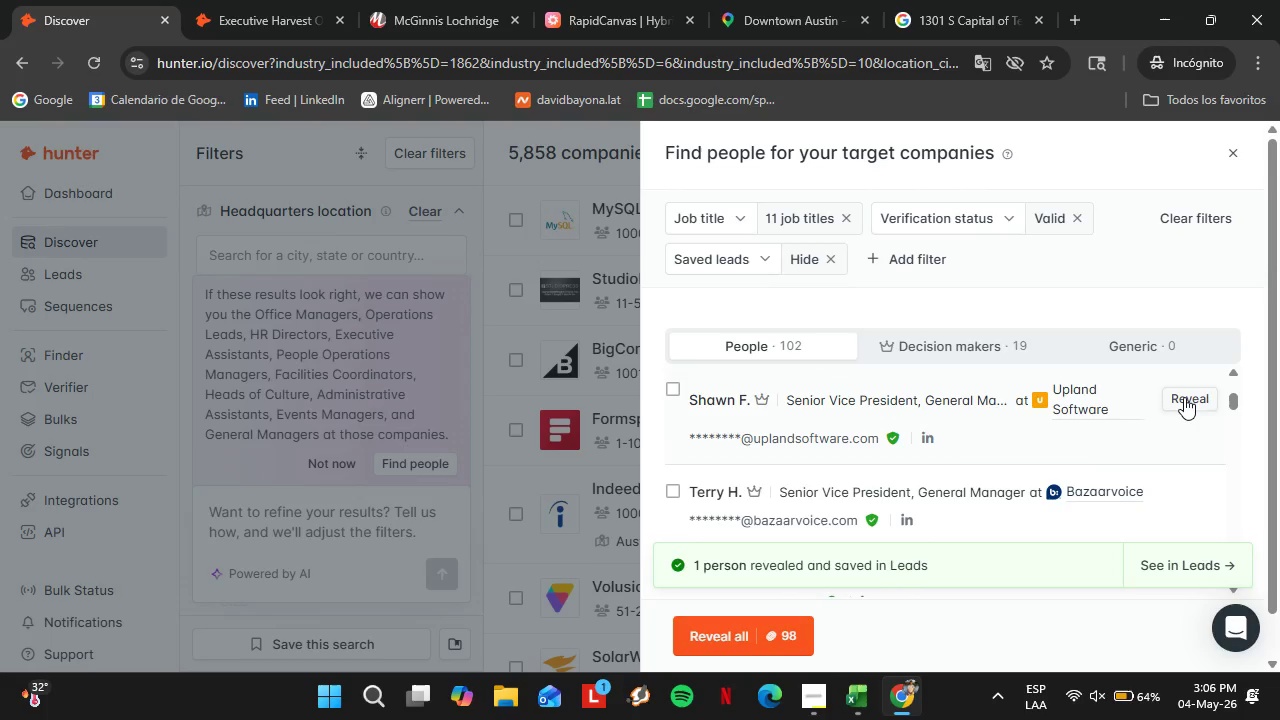 
left_click([1184, 397])
 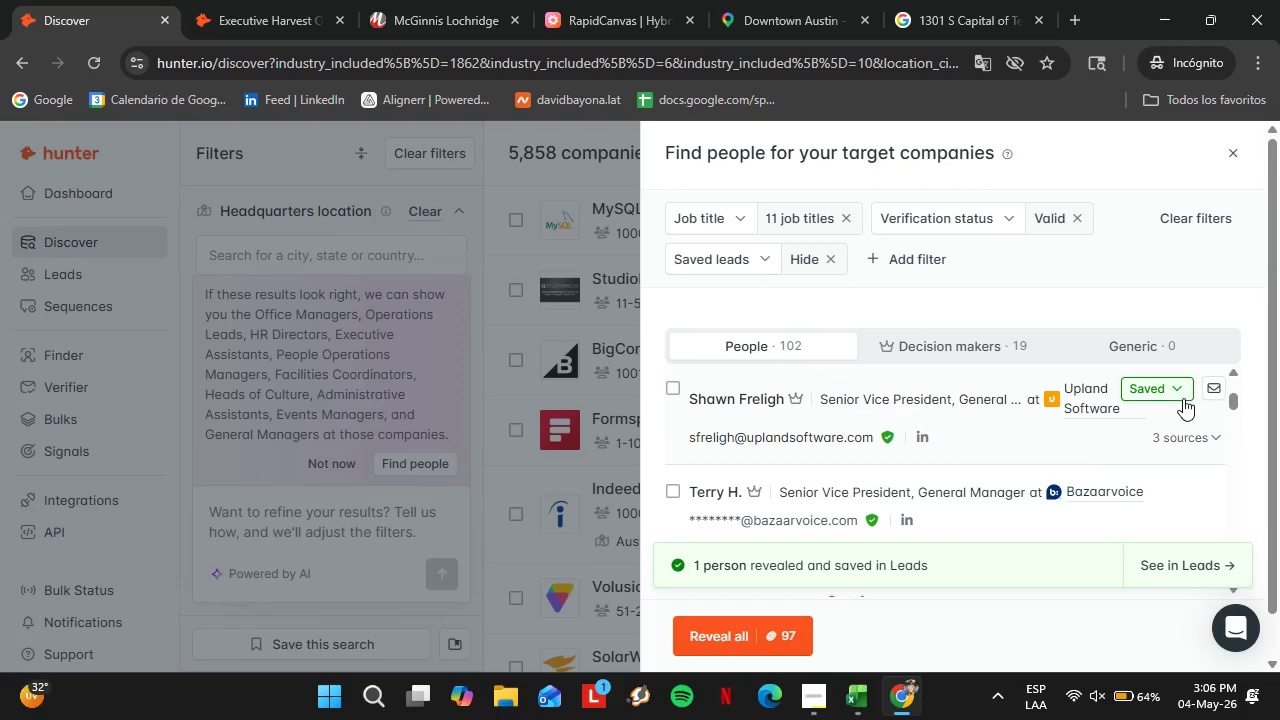 
left_click([1171, 393])
 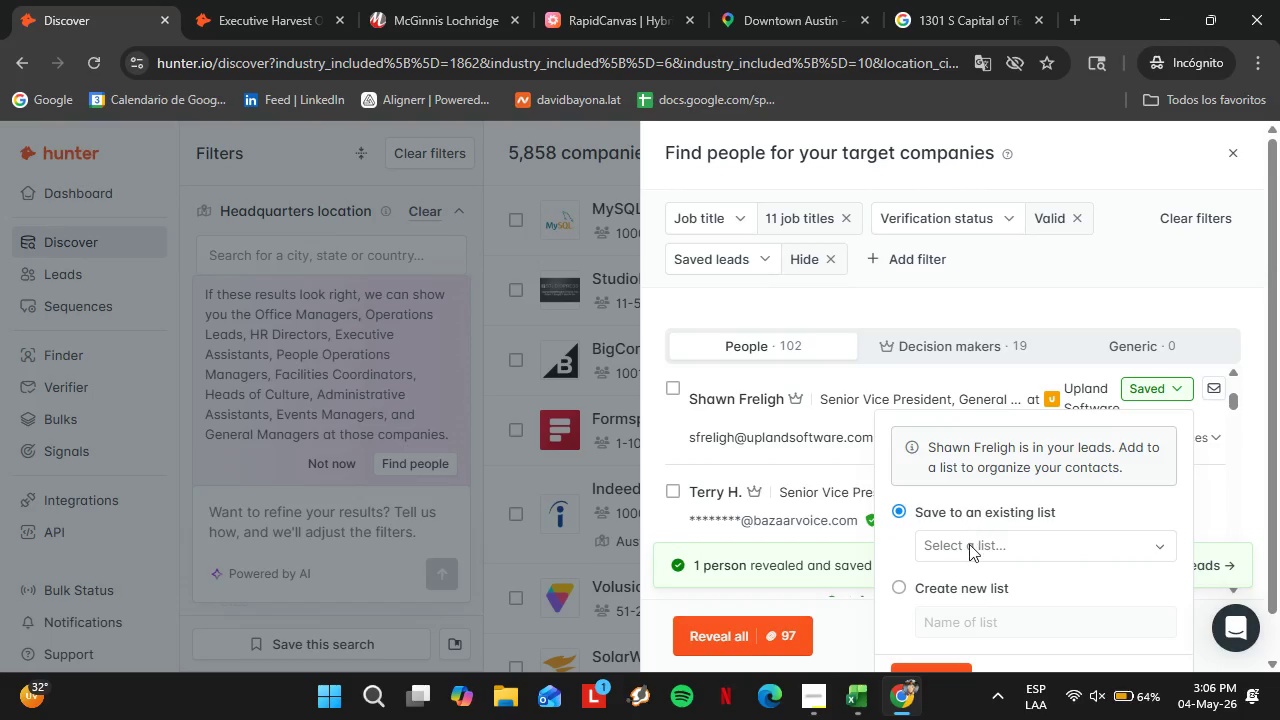 
left_click([969, 544])
 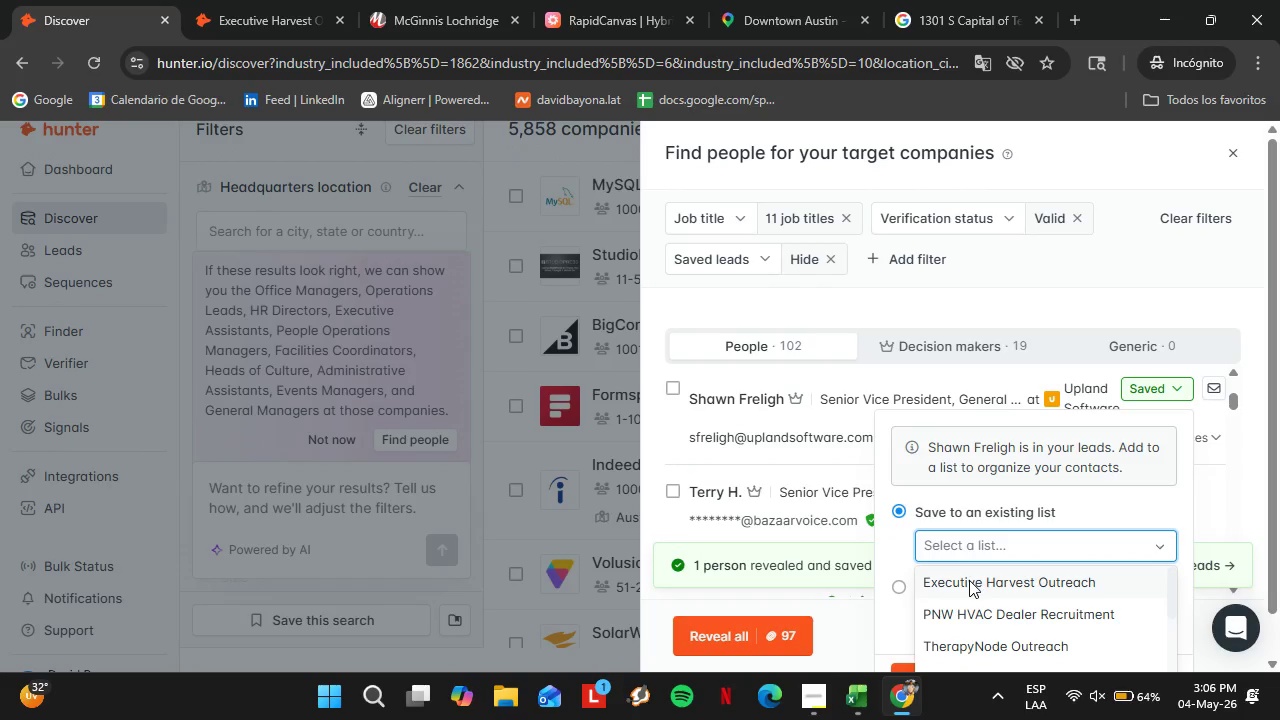 
left_click([969, 580])
 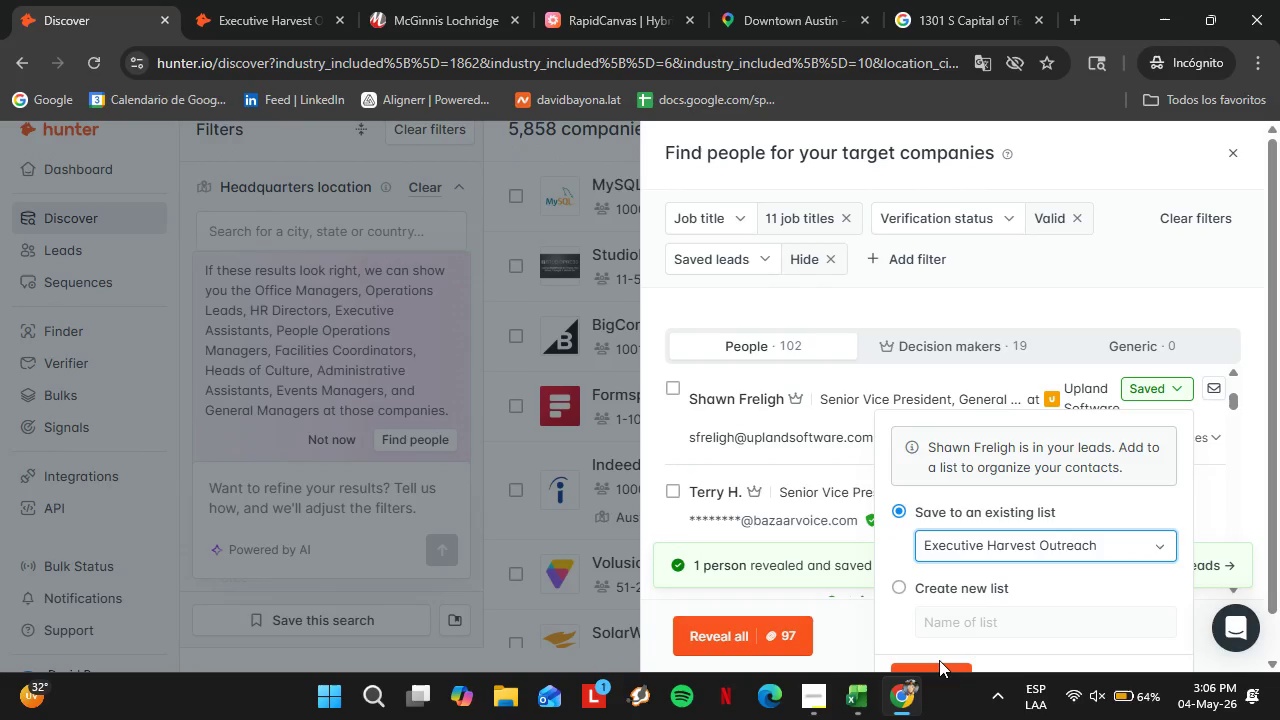 
left_click([939, 664])
 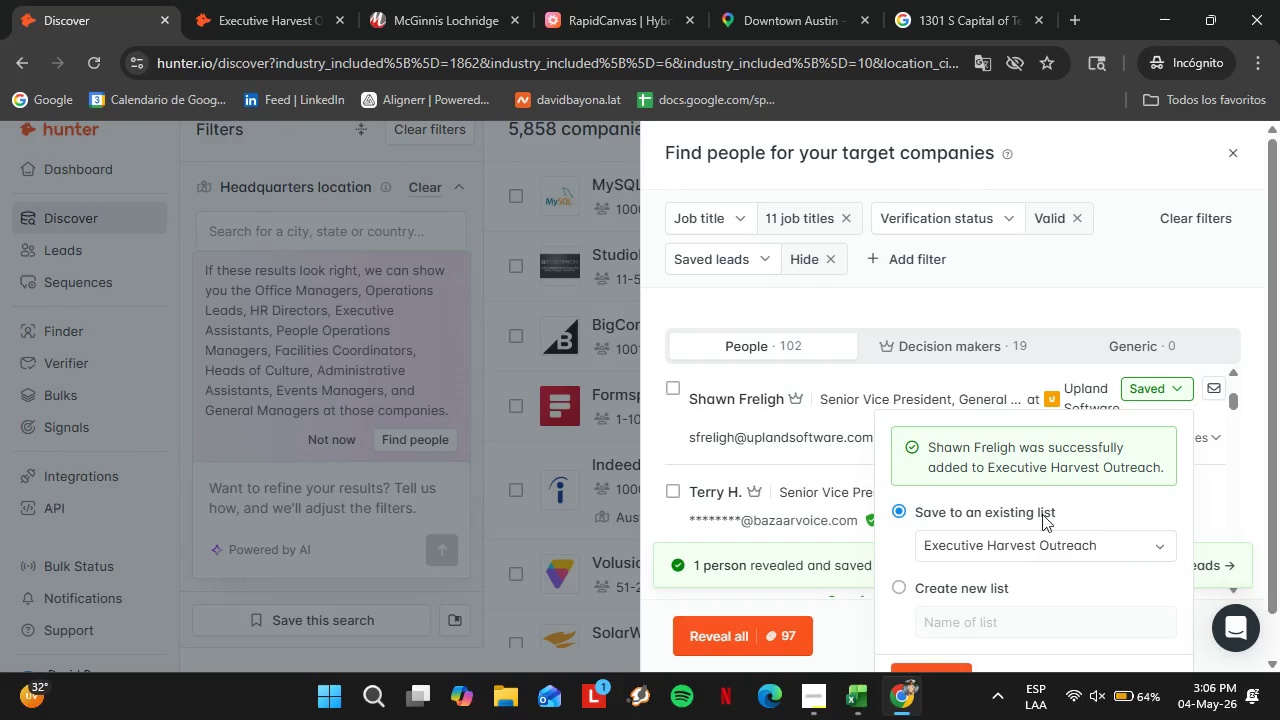 
scroll: coordinate [1234, 504], scroll_direction: down, amount: 4.0
 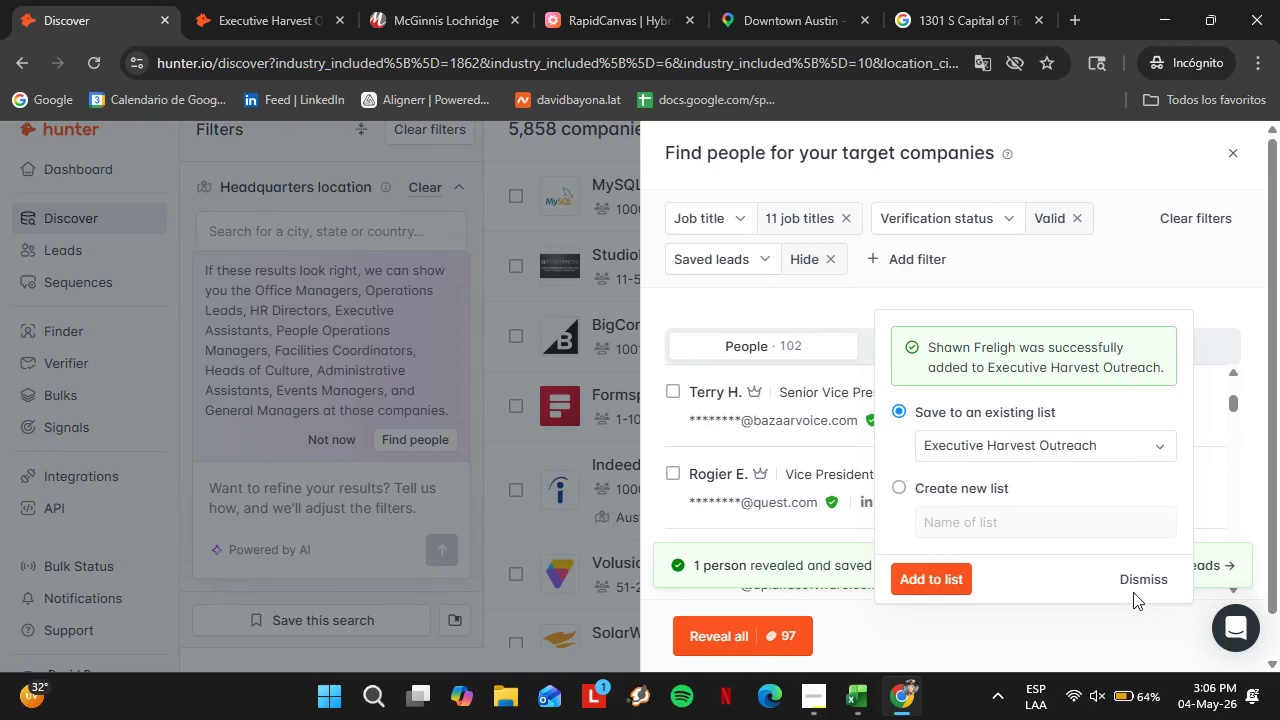 
left_click([1141, 575])
 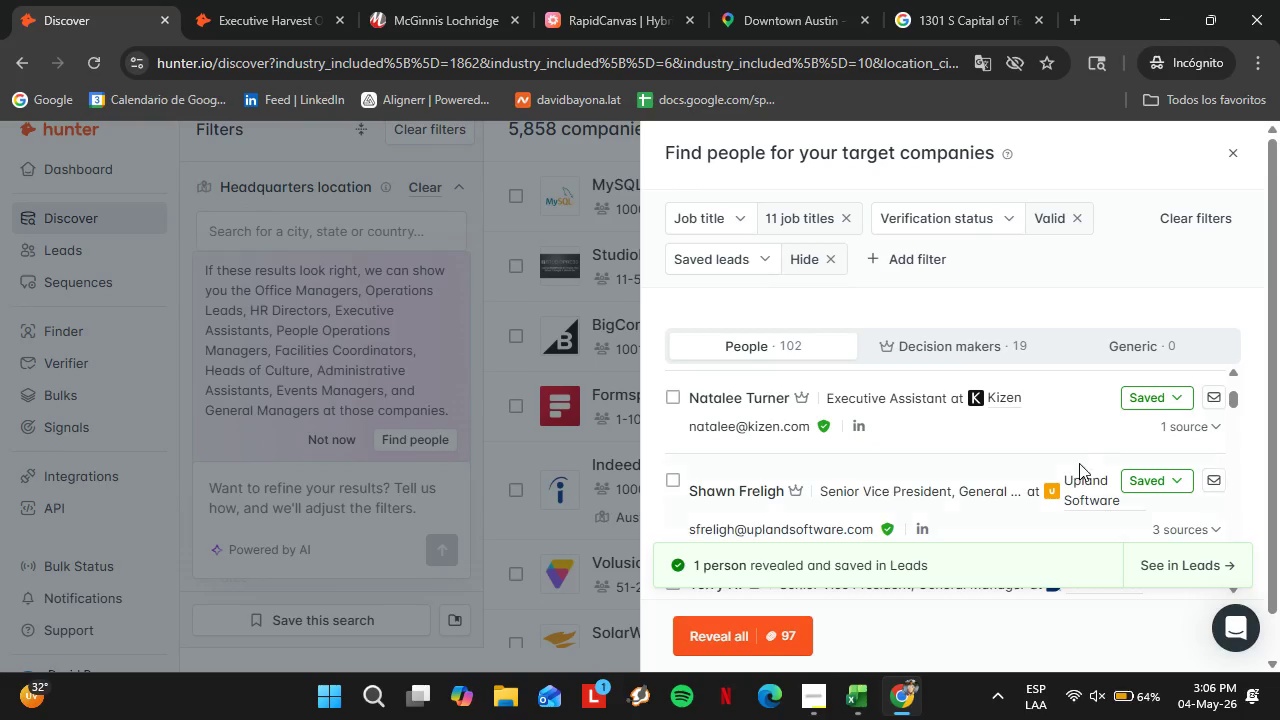 
scroll: coordinate [1031, 468], scroll_direction: down, amount: 2.0
 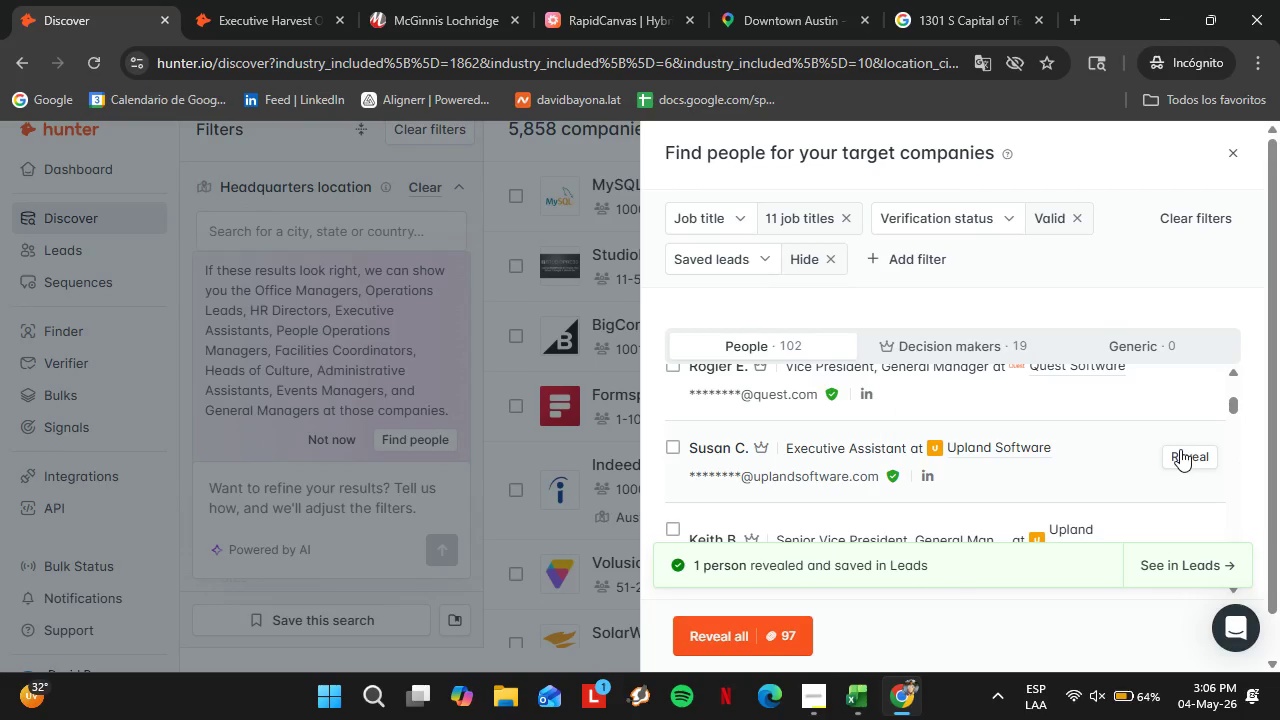 
left_click([1183, 449])
 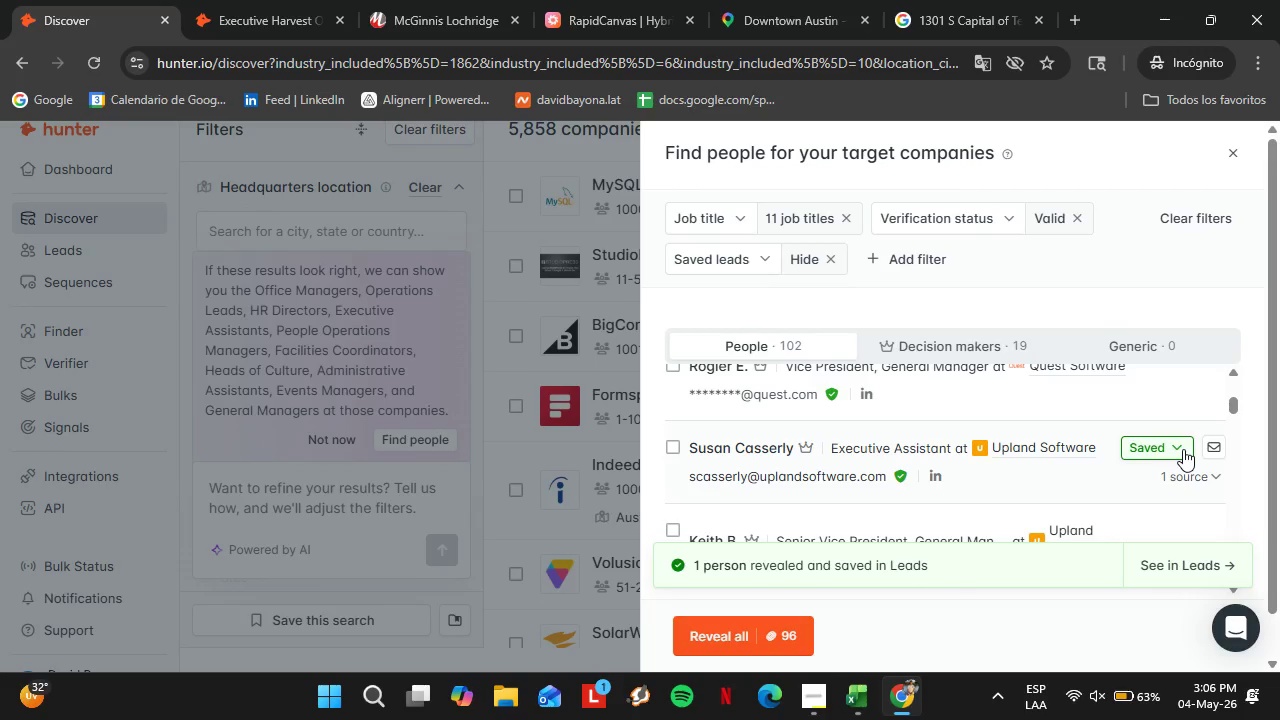 
wait(8.98)
 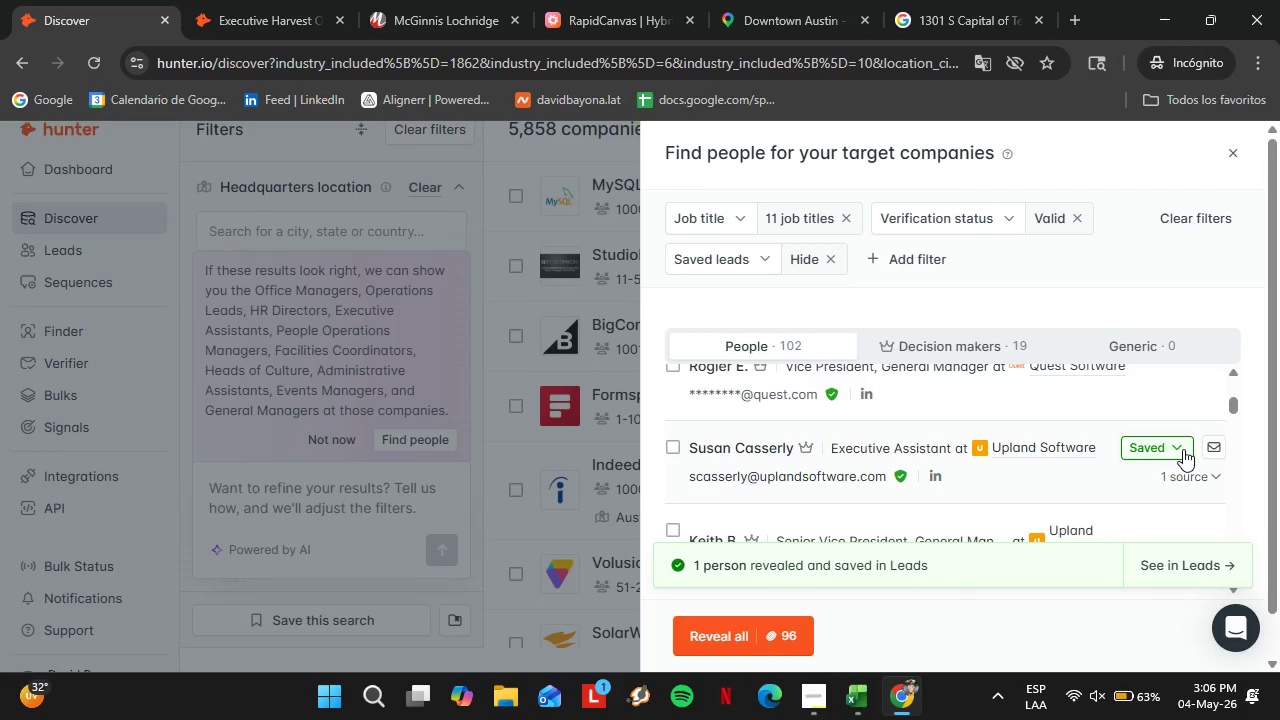 
left_click([1155, 449])
 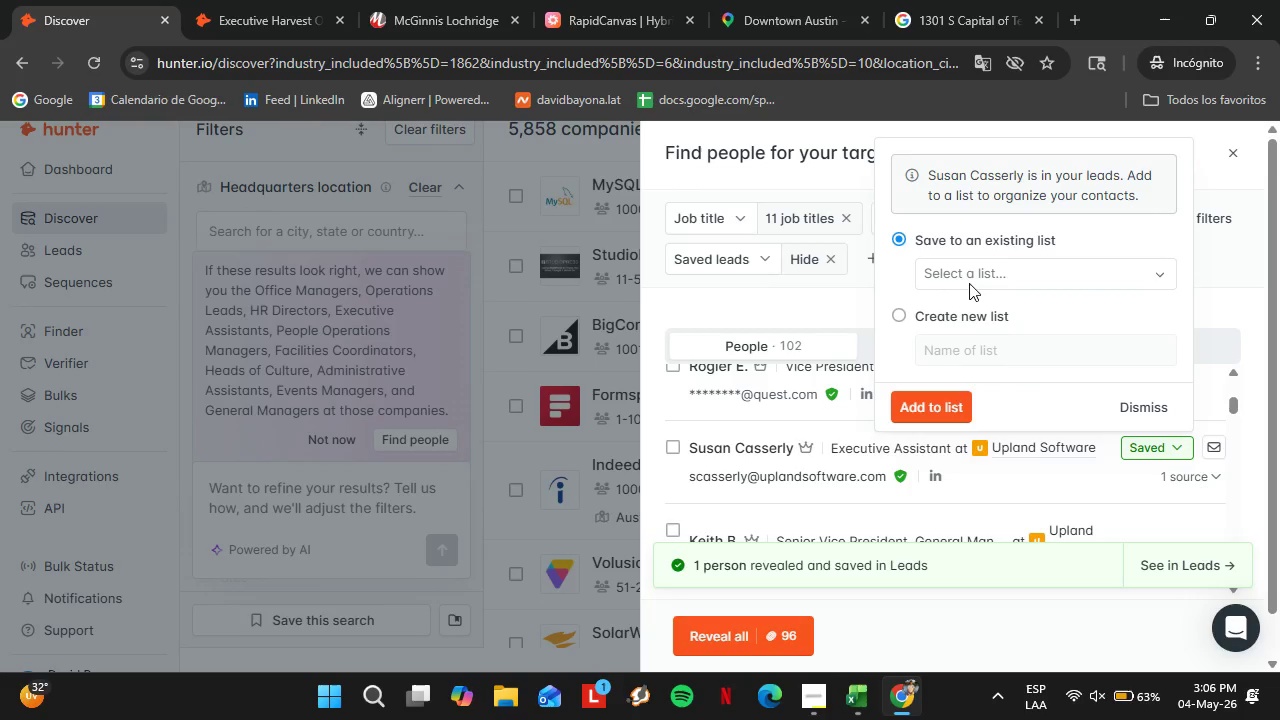 
left_click([969, 272])
 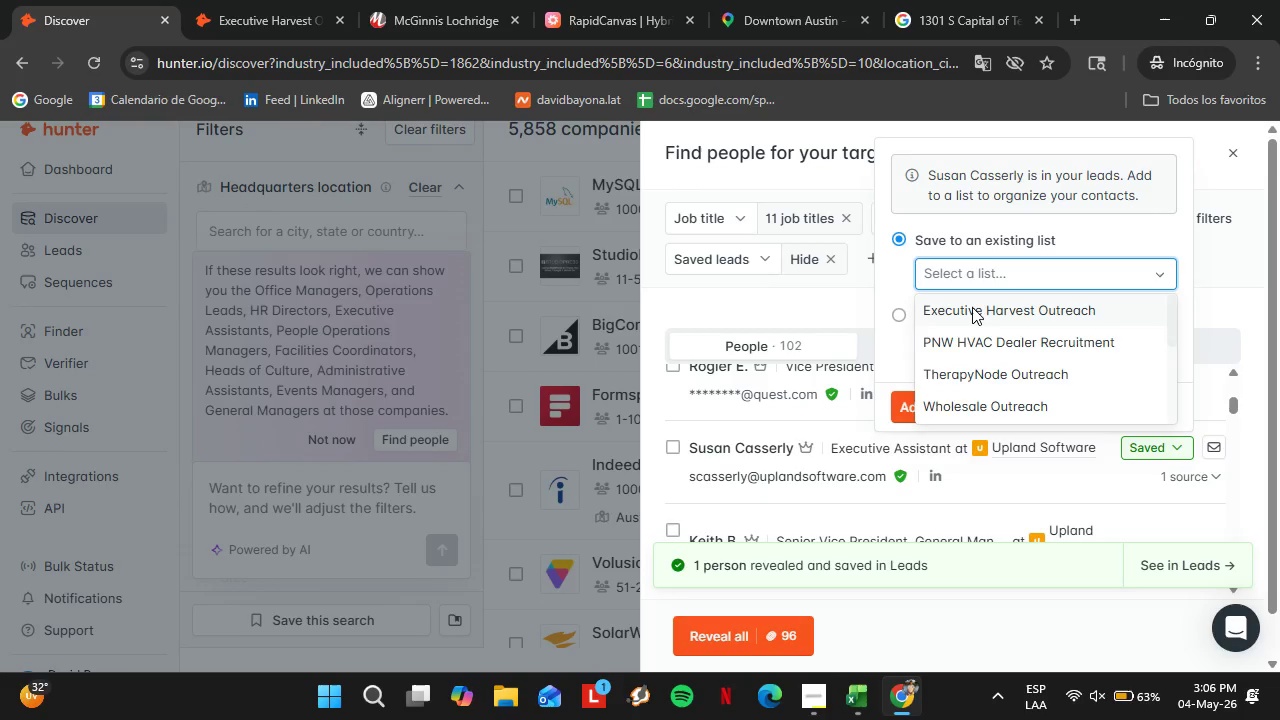 
left_click([972, 307])
 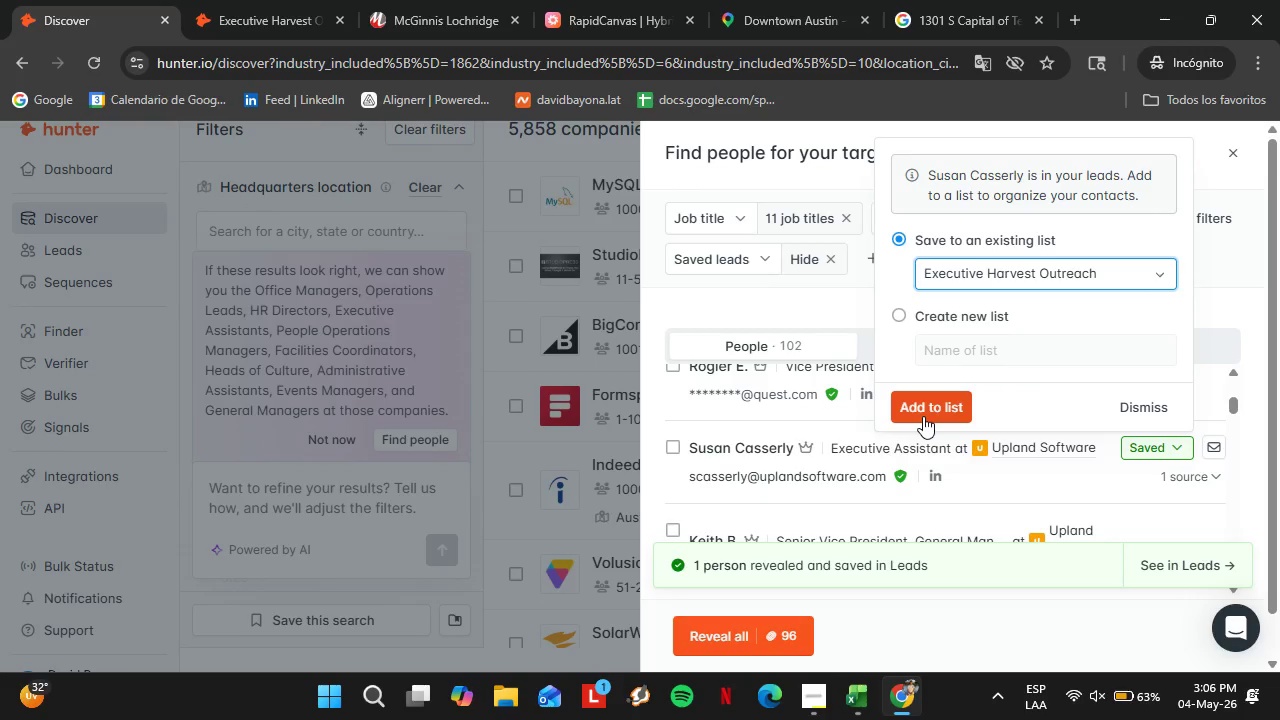 
left_click([923, 413])
 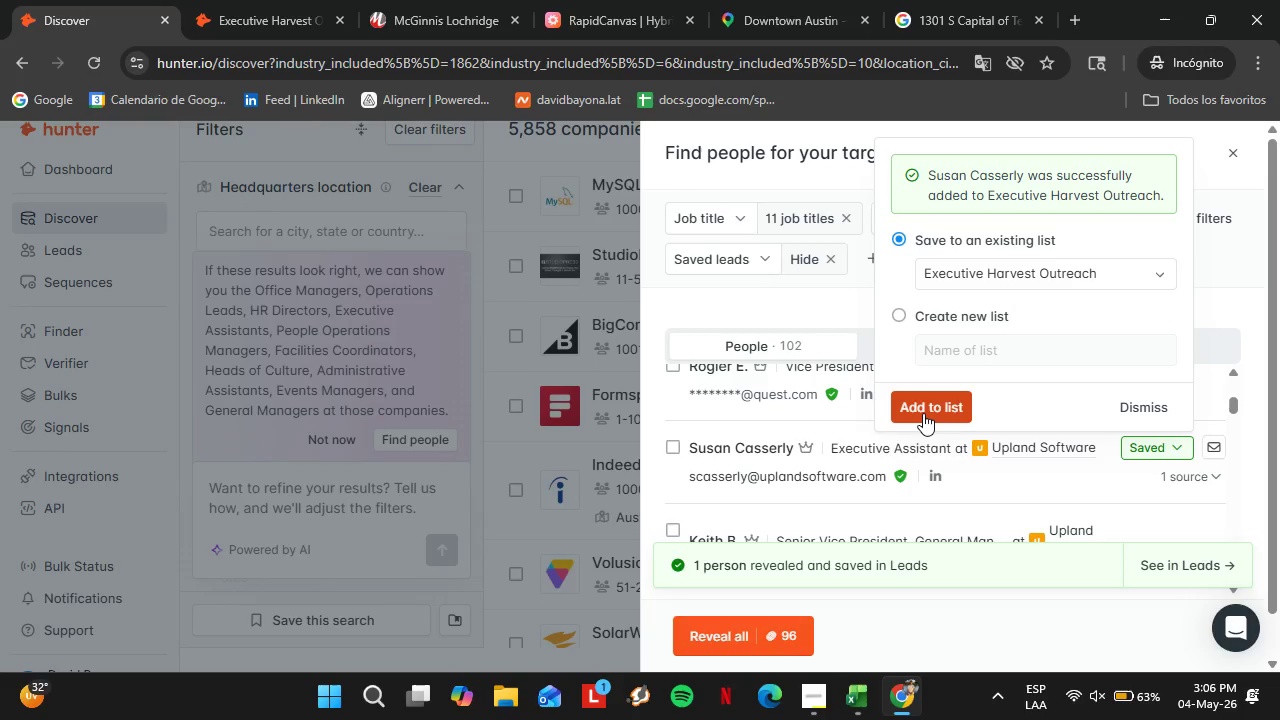 
wait(18.19)
 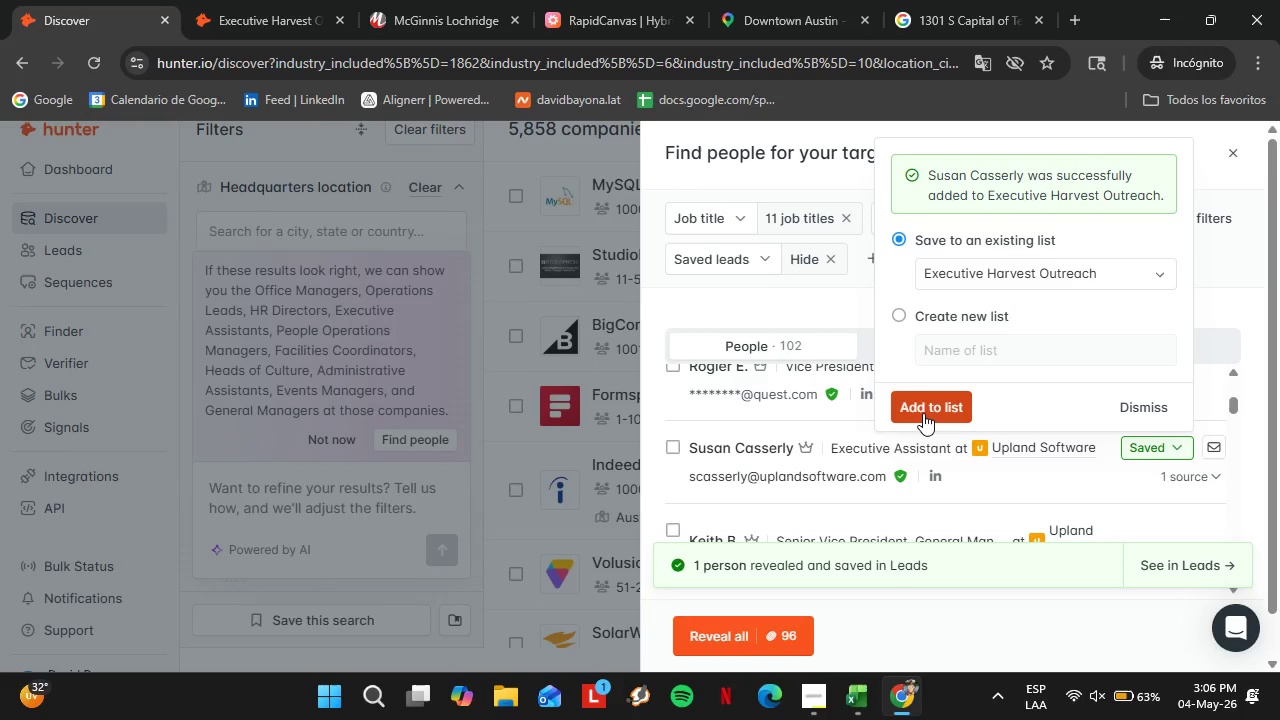 
left_click([956, 402])
 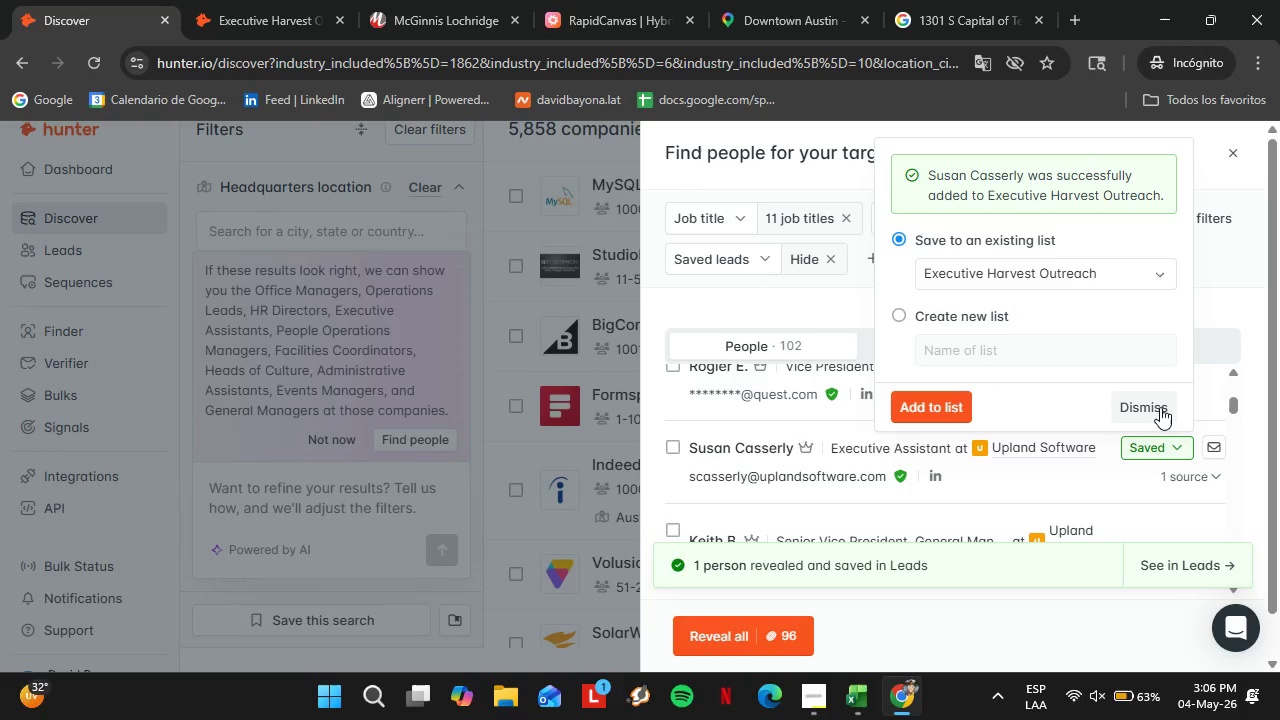 
left_click([1159, 407])
 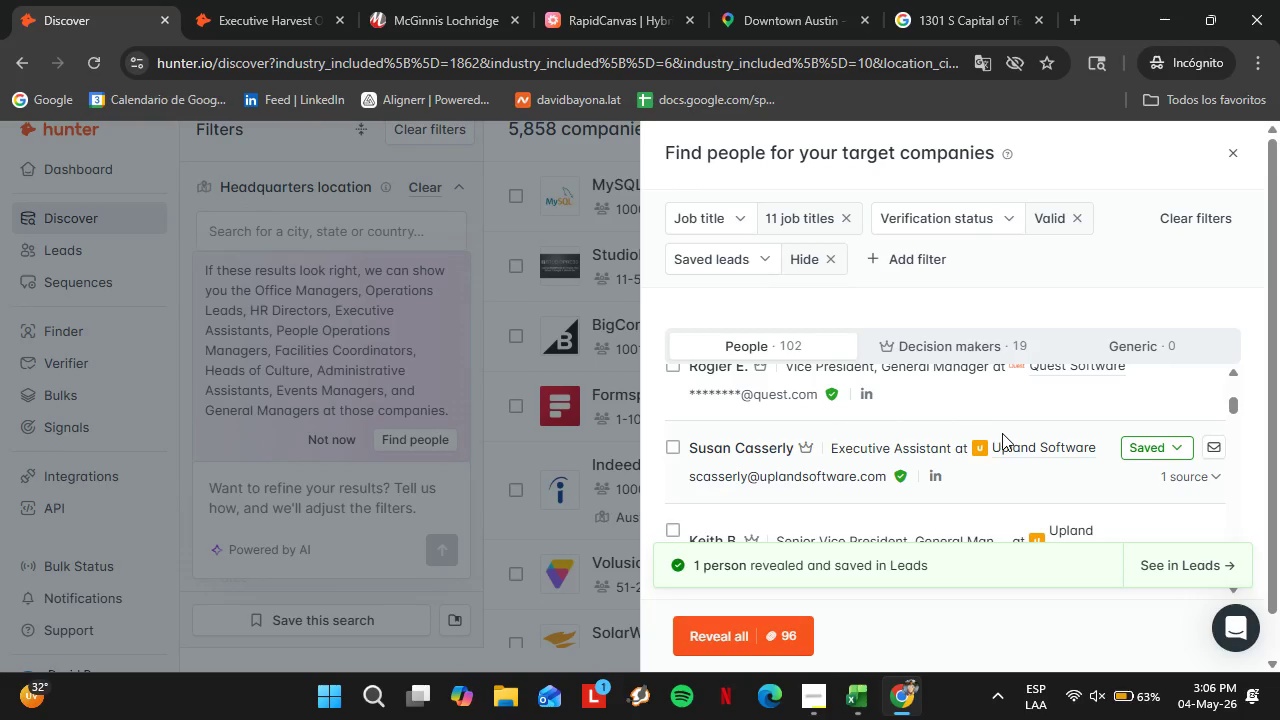 
scroll: coordinate [978, 468], scroll_direction: down, amount: 4.0
 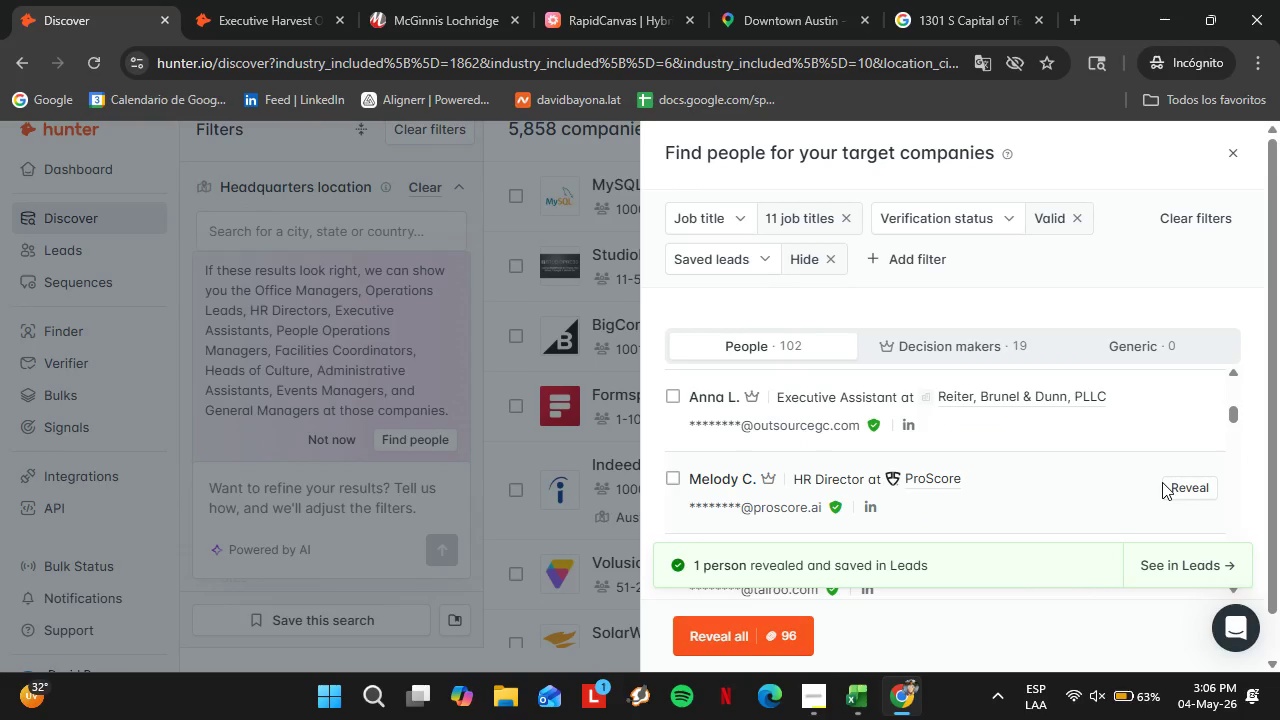 
left_click([1194, 481])
 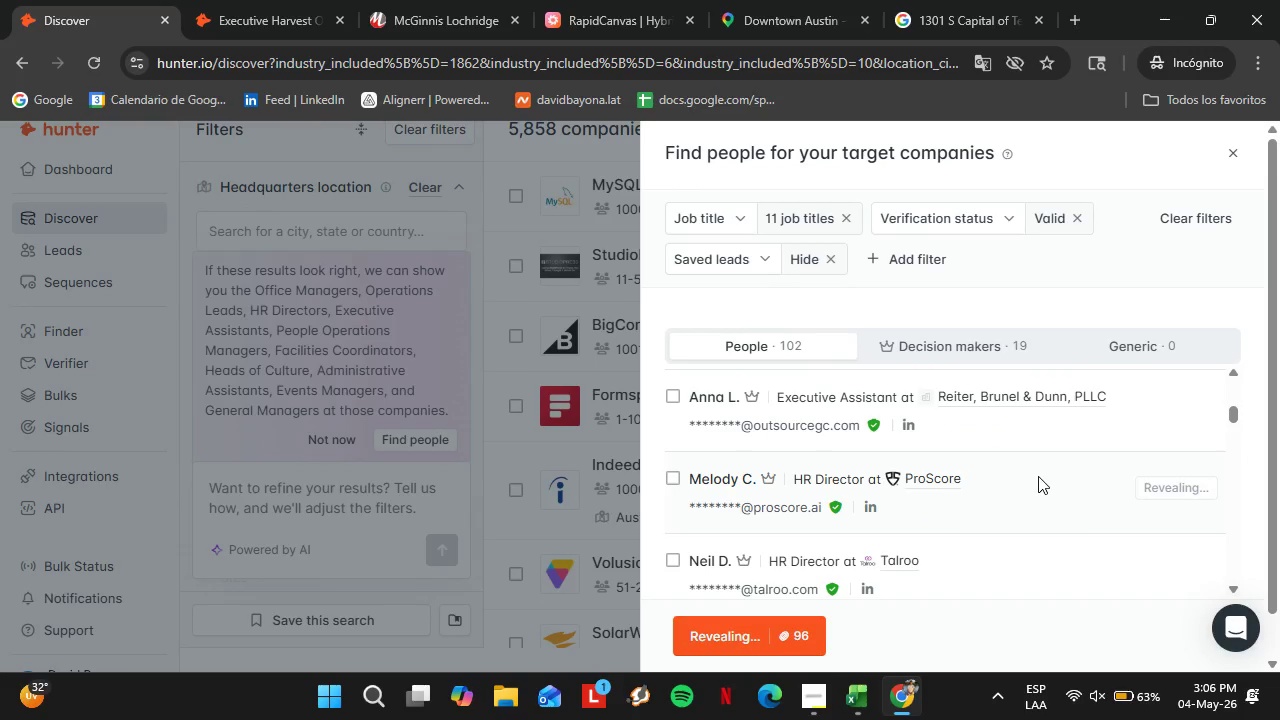 
mouse_move([983, 476])
 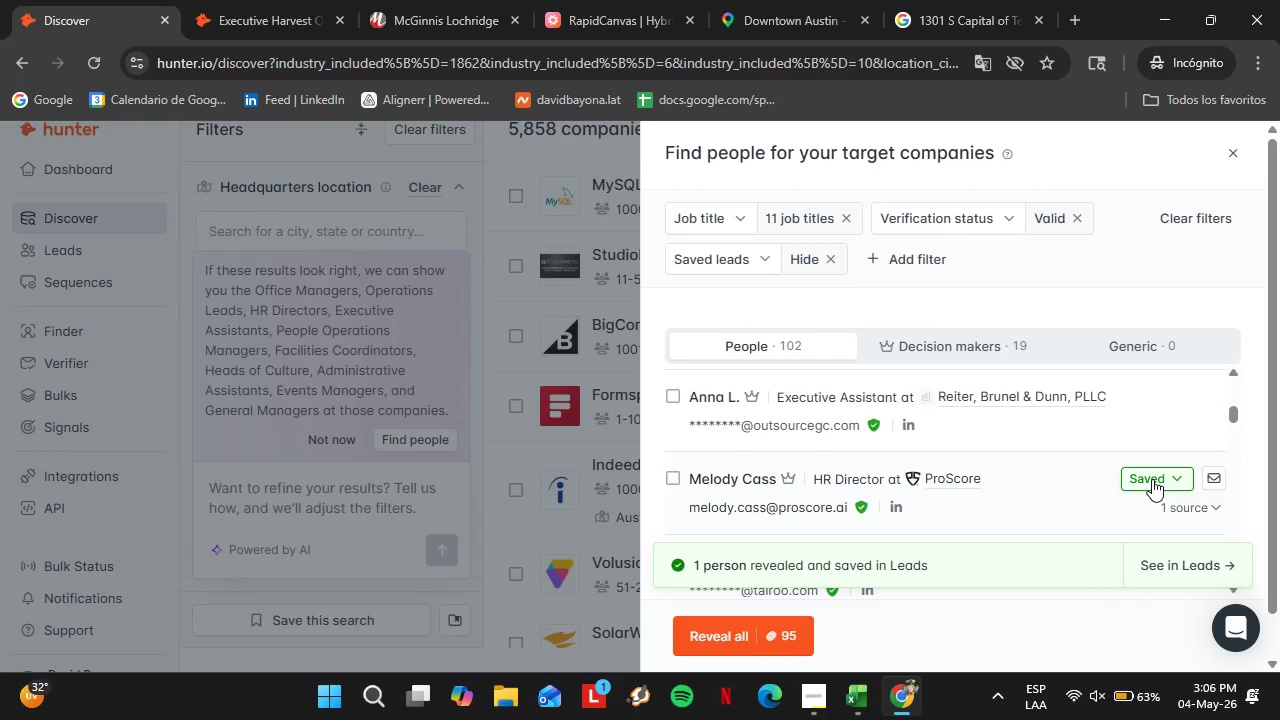 
left_click([1160, 477])
 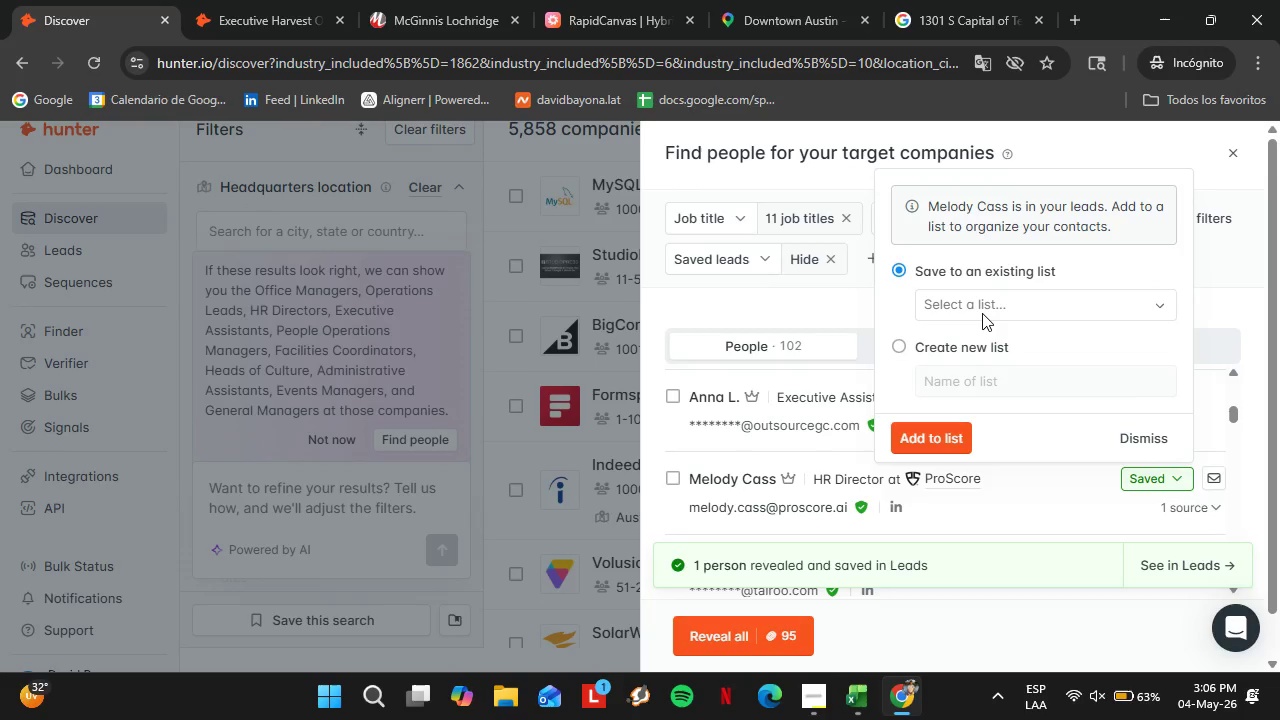 
left_click([982, 312])
 